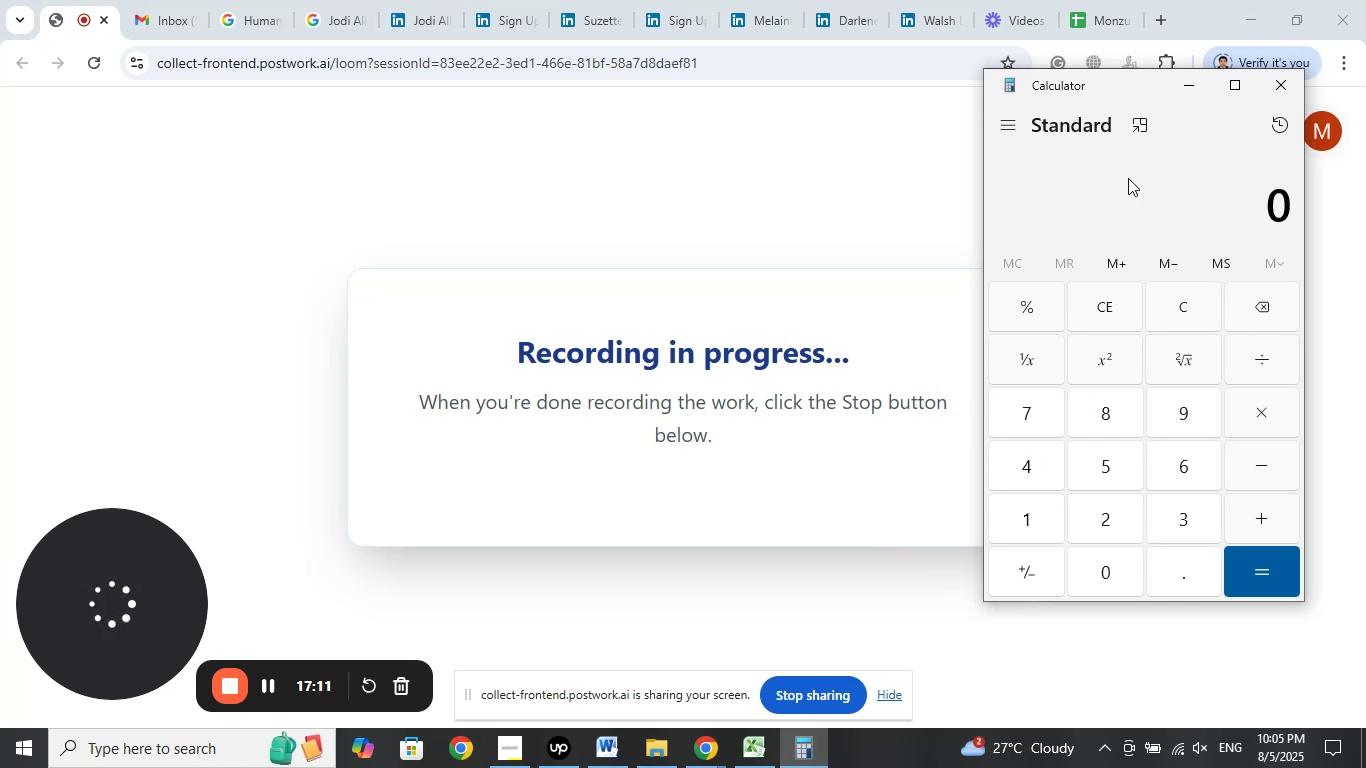 
left_click([1093, 0])
 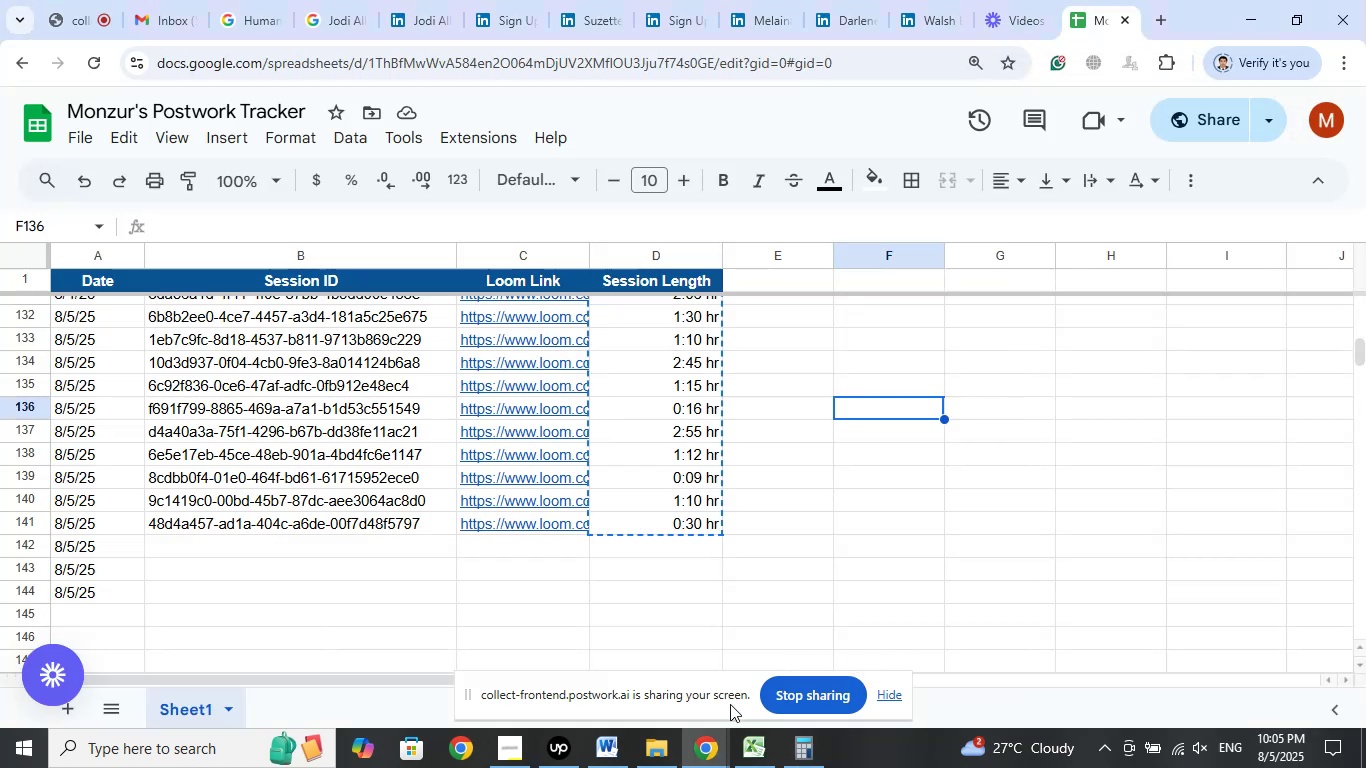 
left_click([749, 747])
 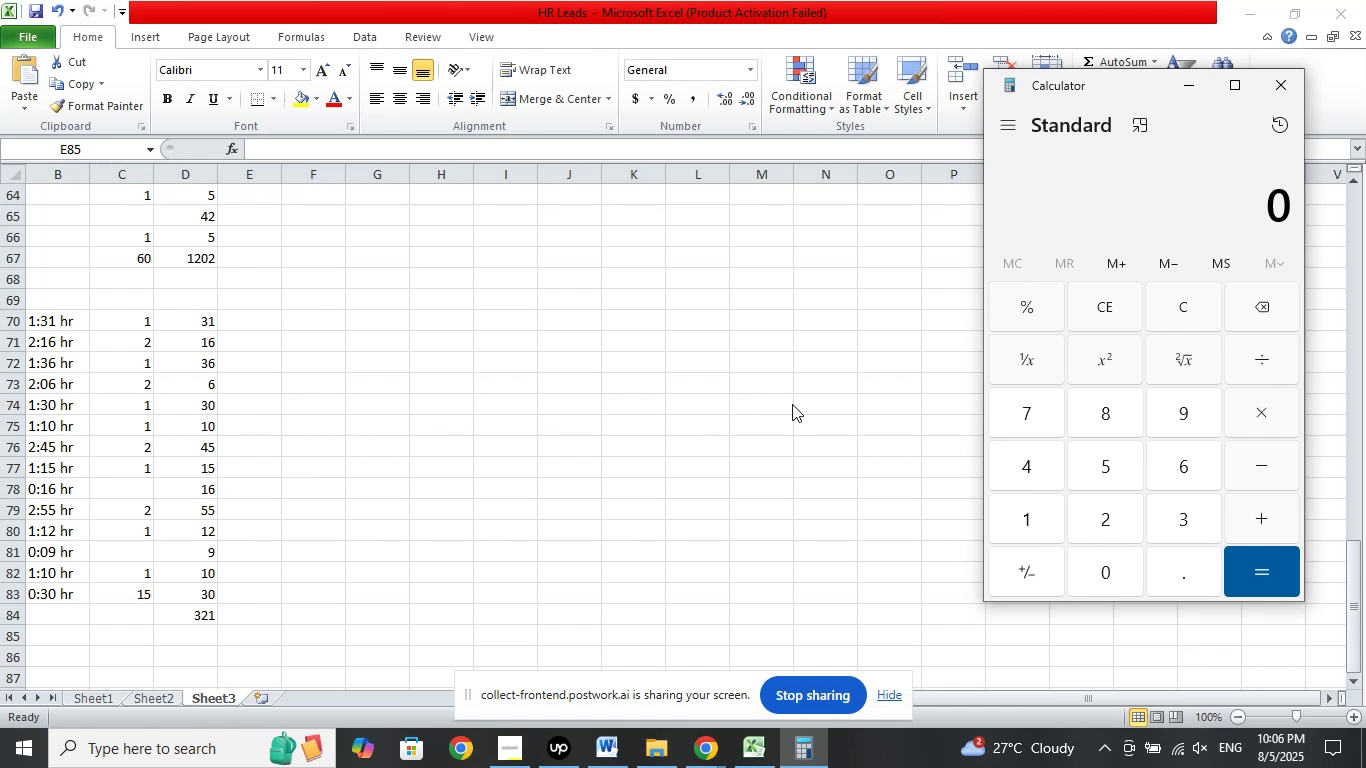 
wait(12.56)
 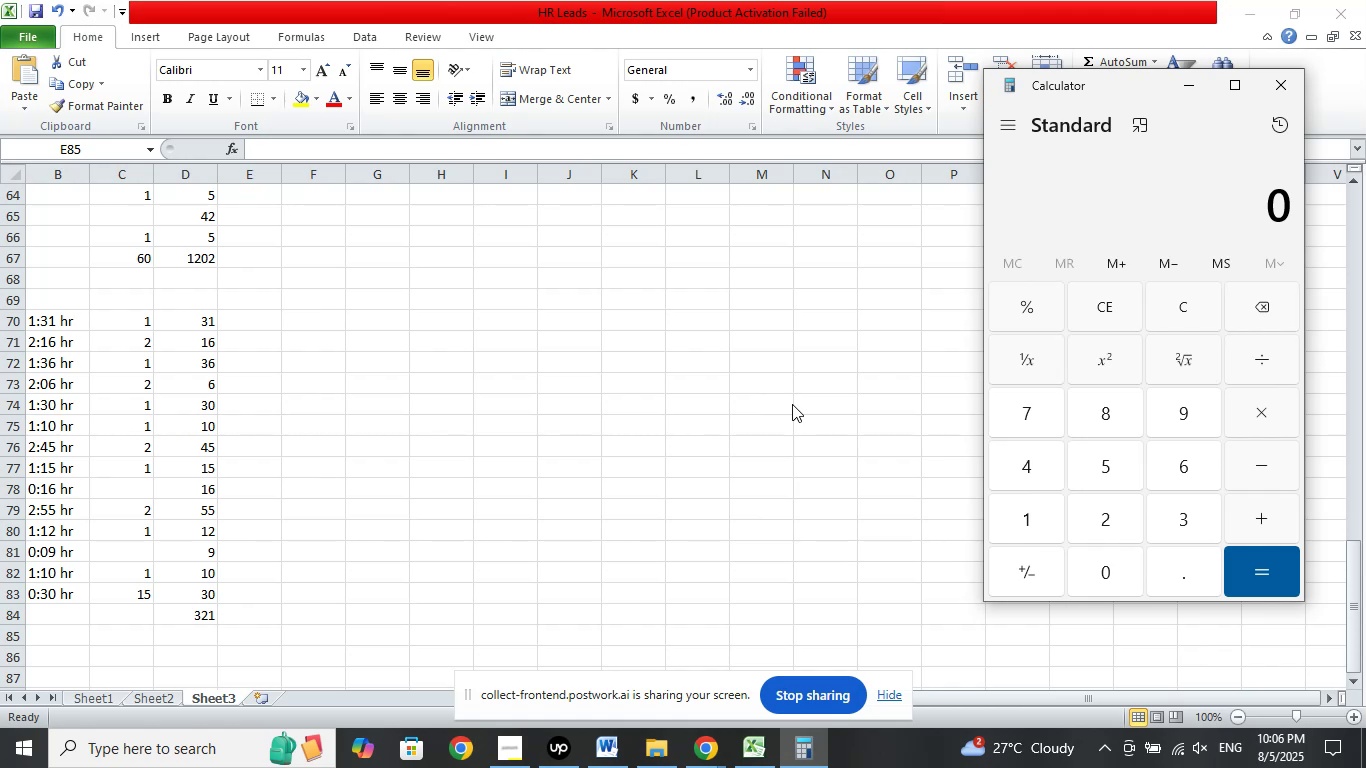 
key(Numpad2)
 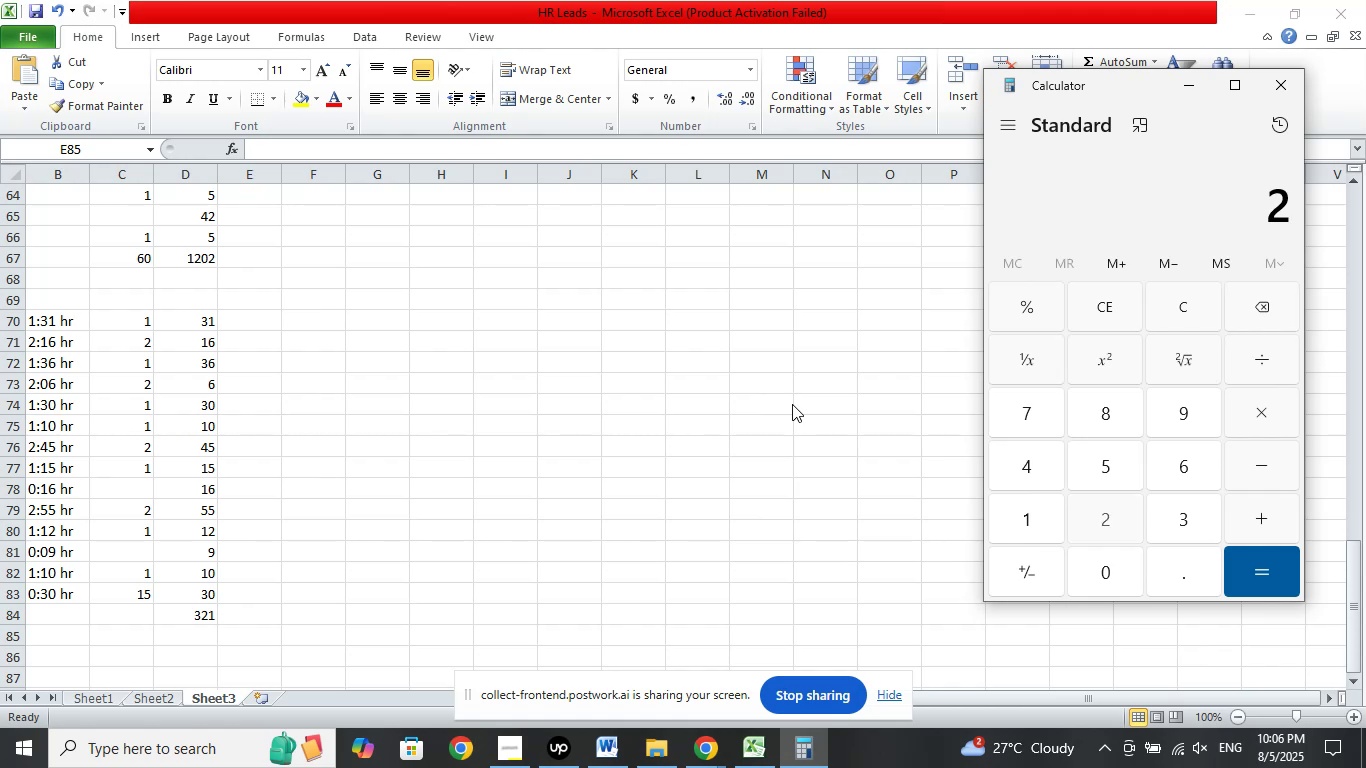 
key(Numpad4)
 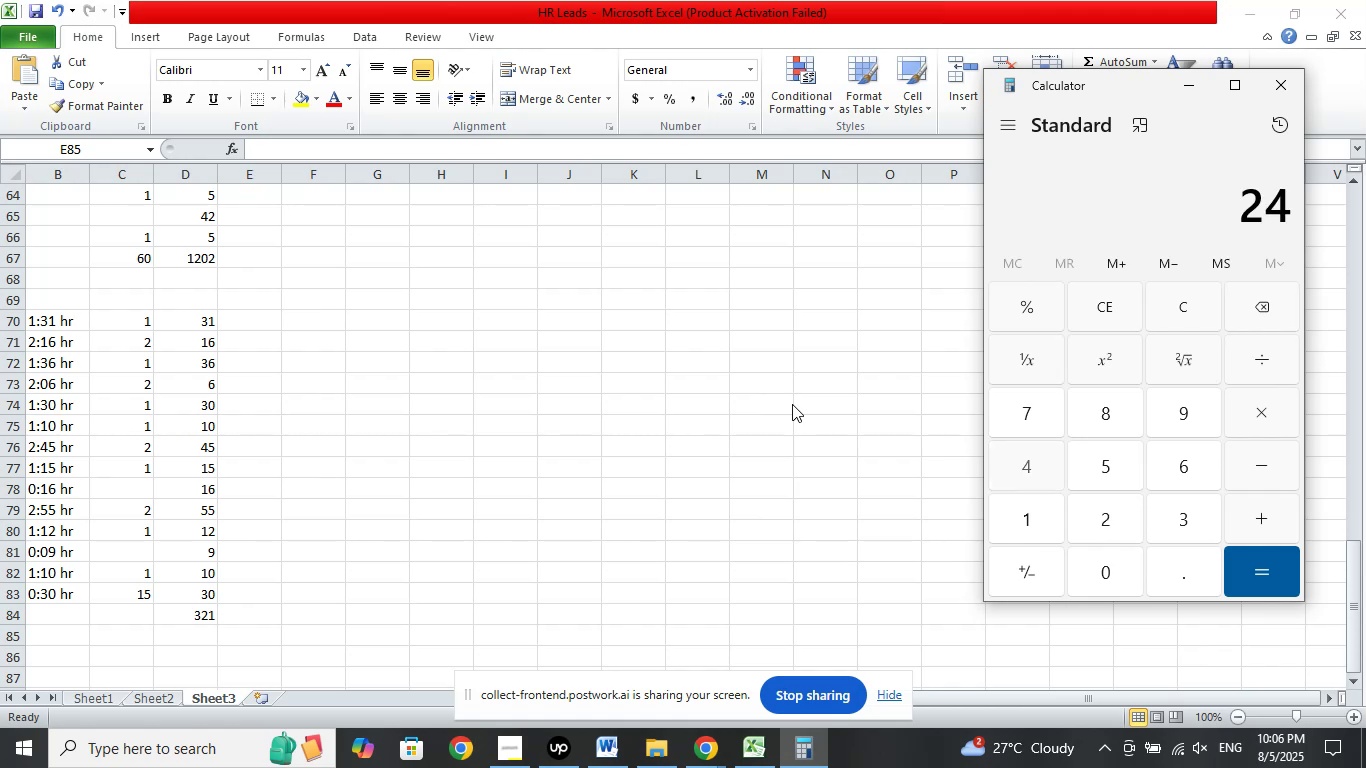 
key(Numpad0)
 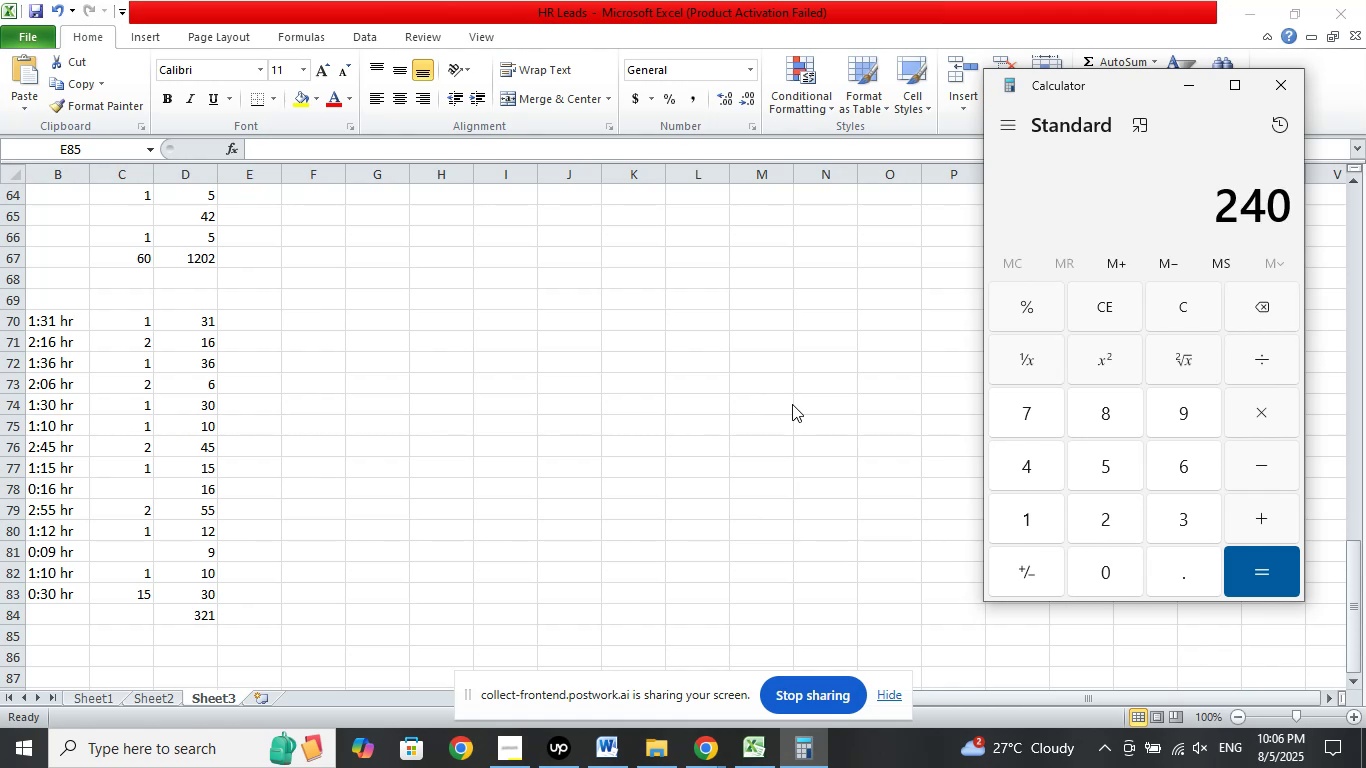 
key(NumpadDivide)
 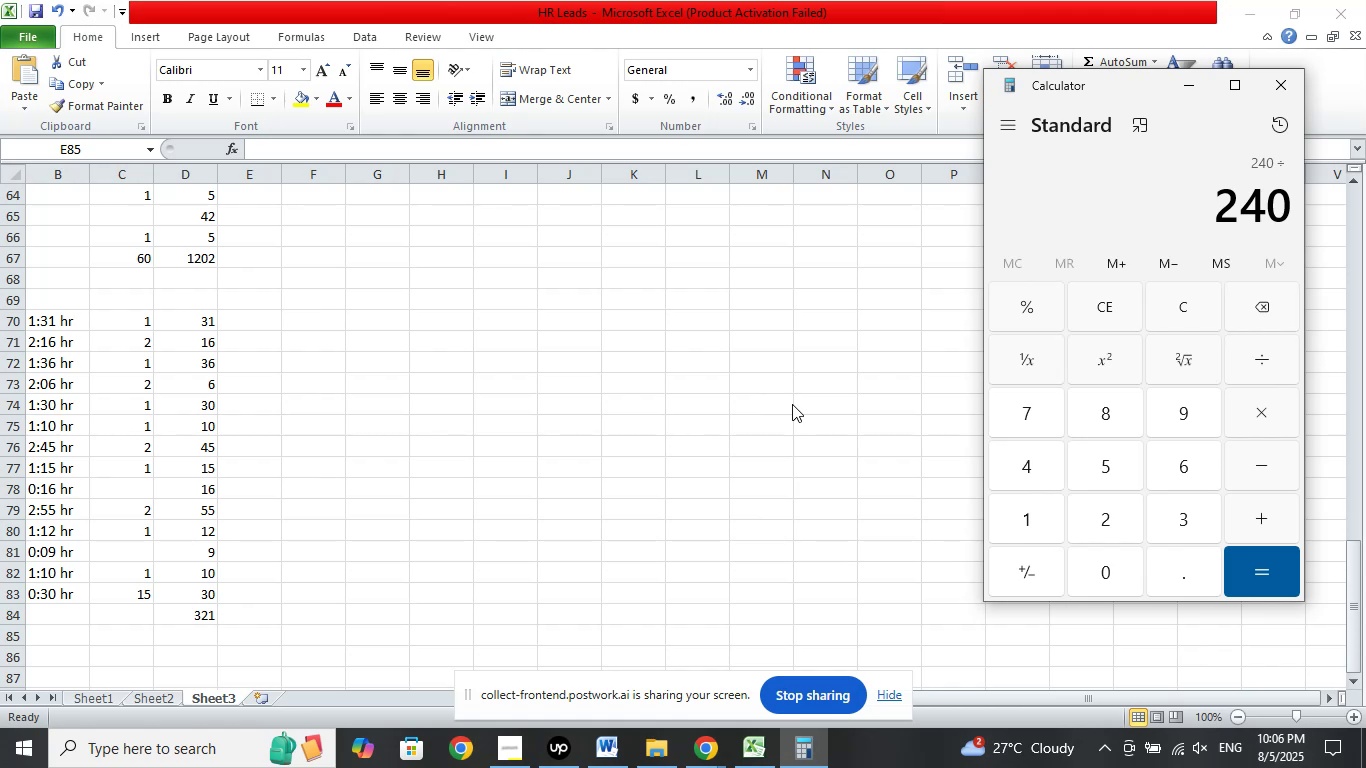 
key(Numpad4)
 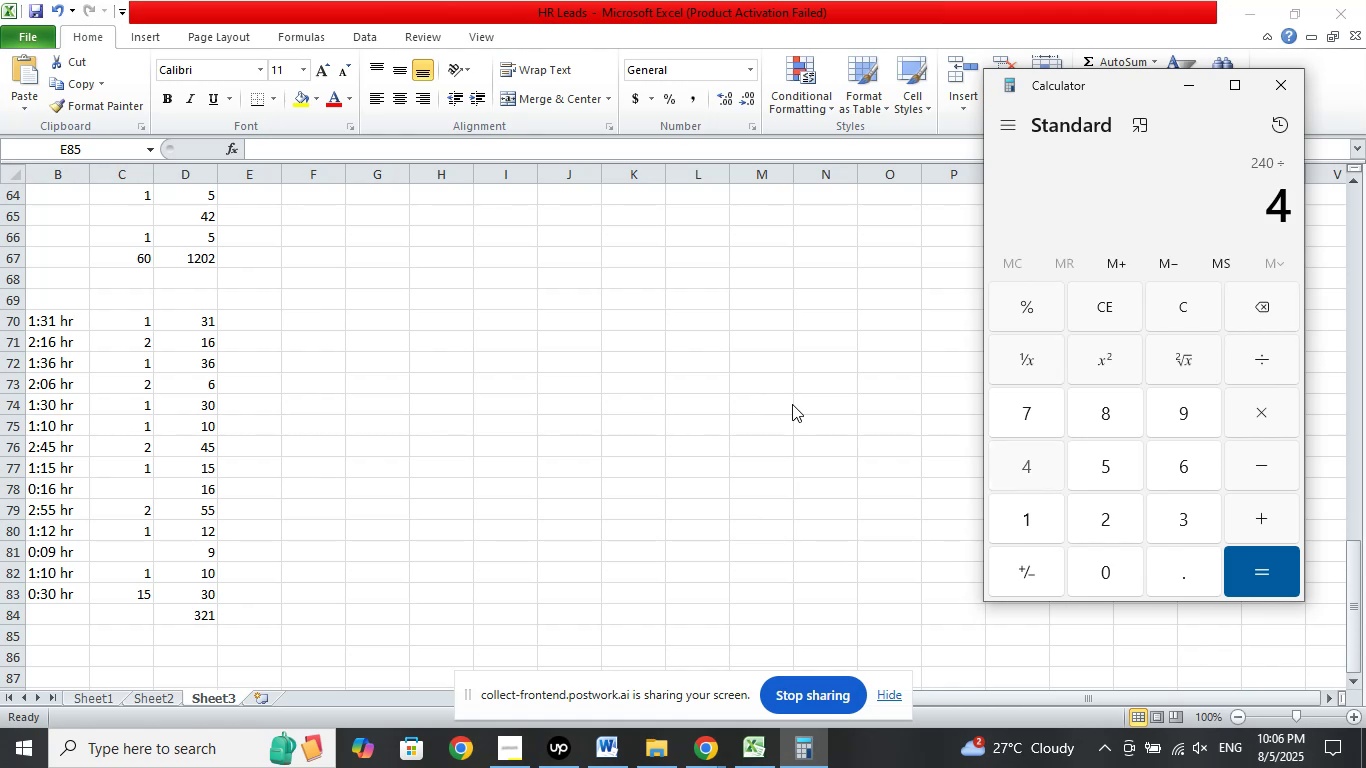 
key(Numpad0)
 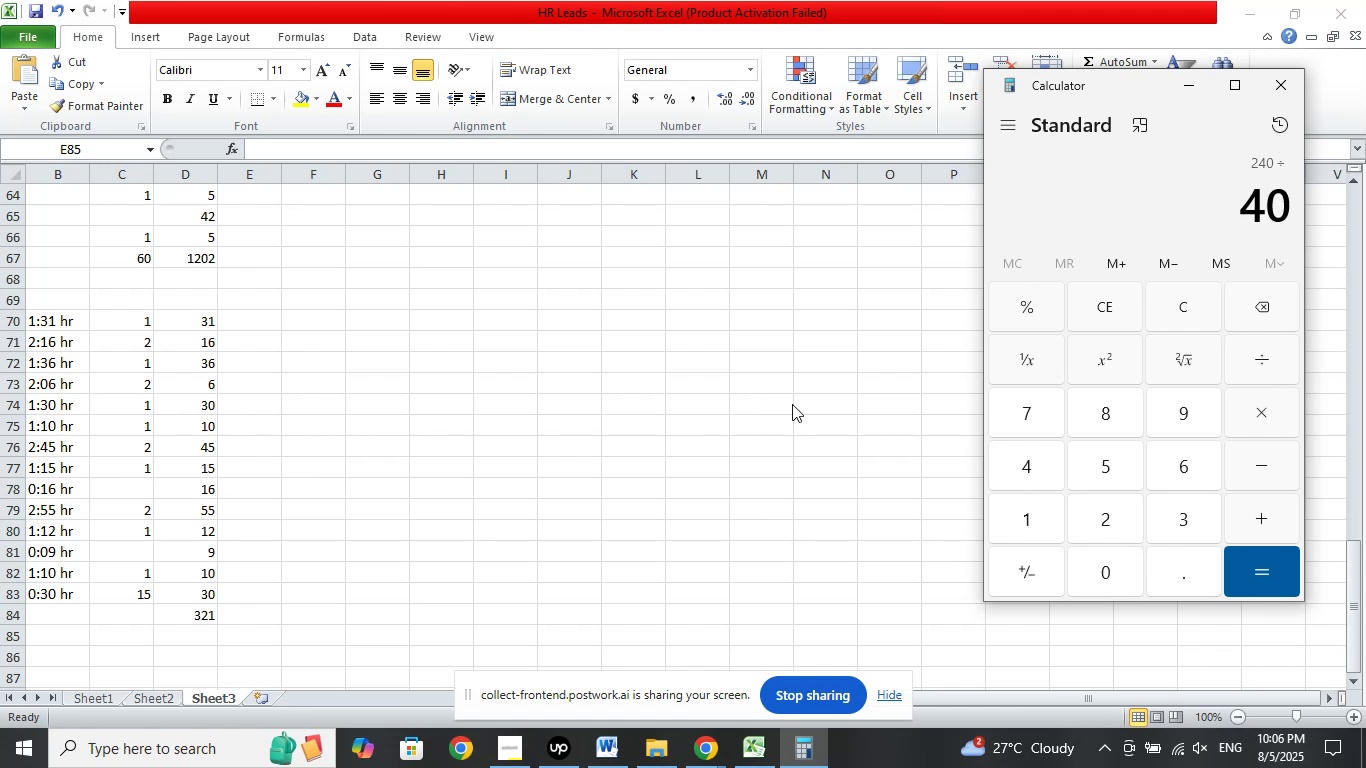 
key(Enter)
 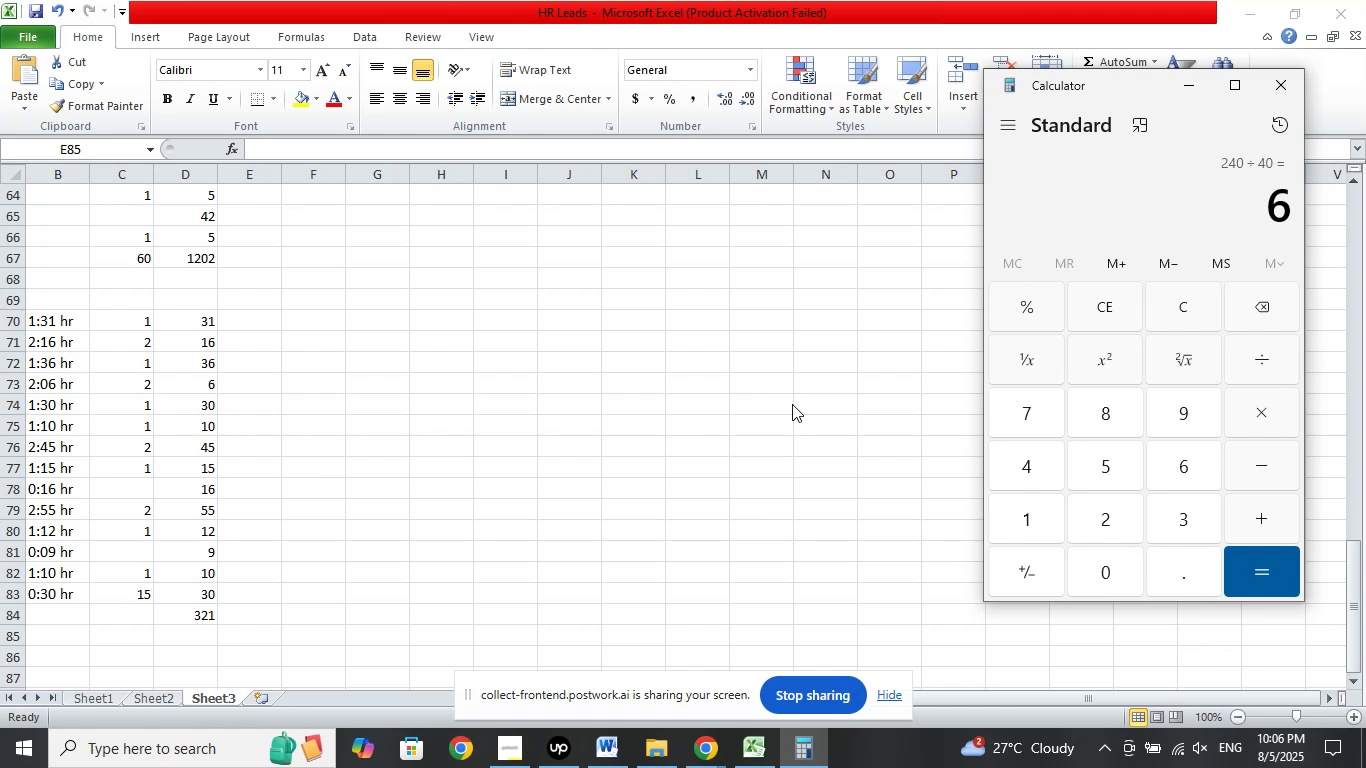 
key(NumpadMultiply)
 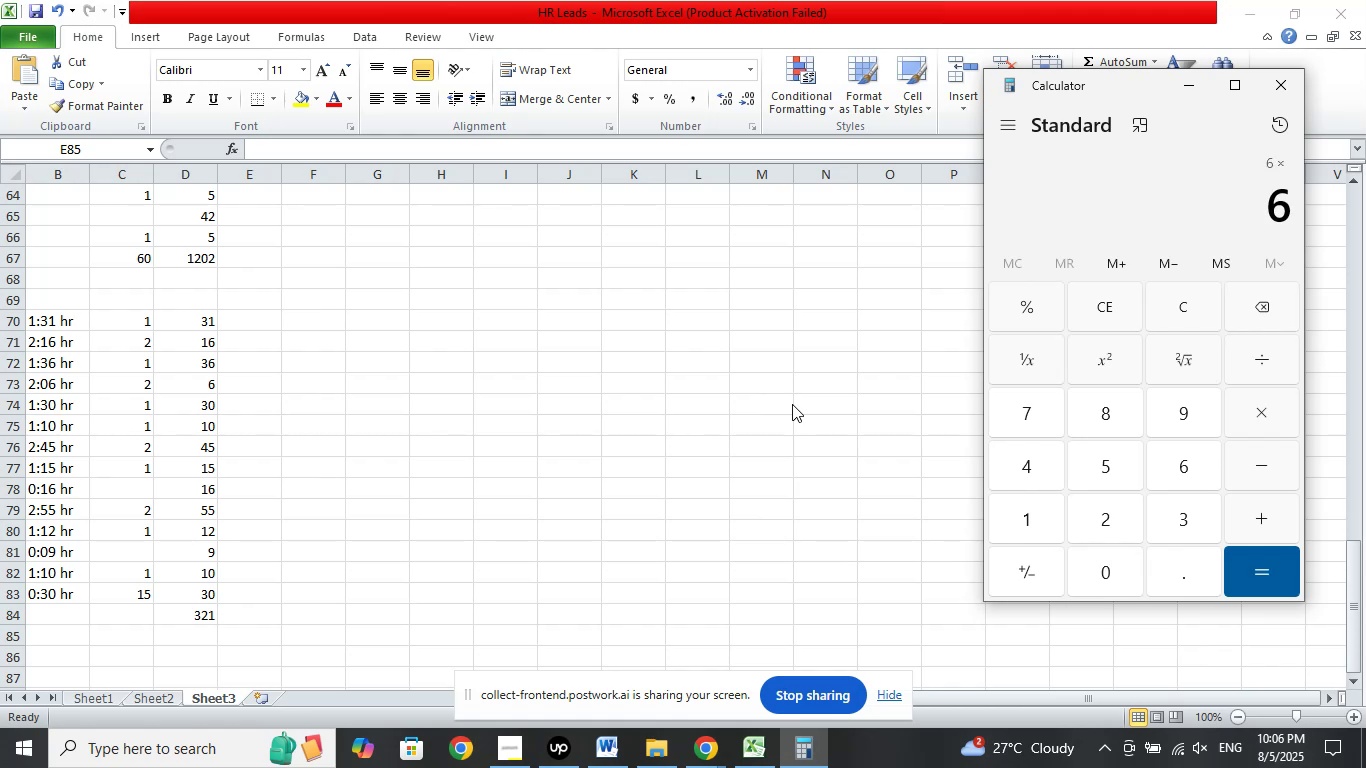 
key(Numpad1)
 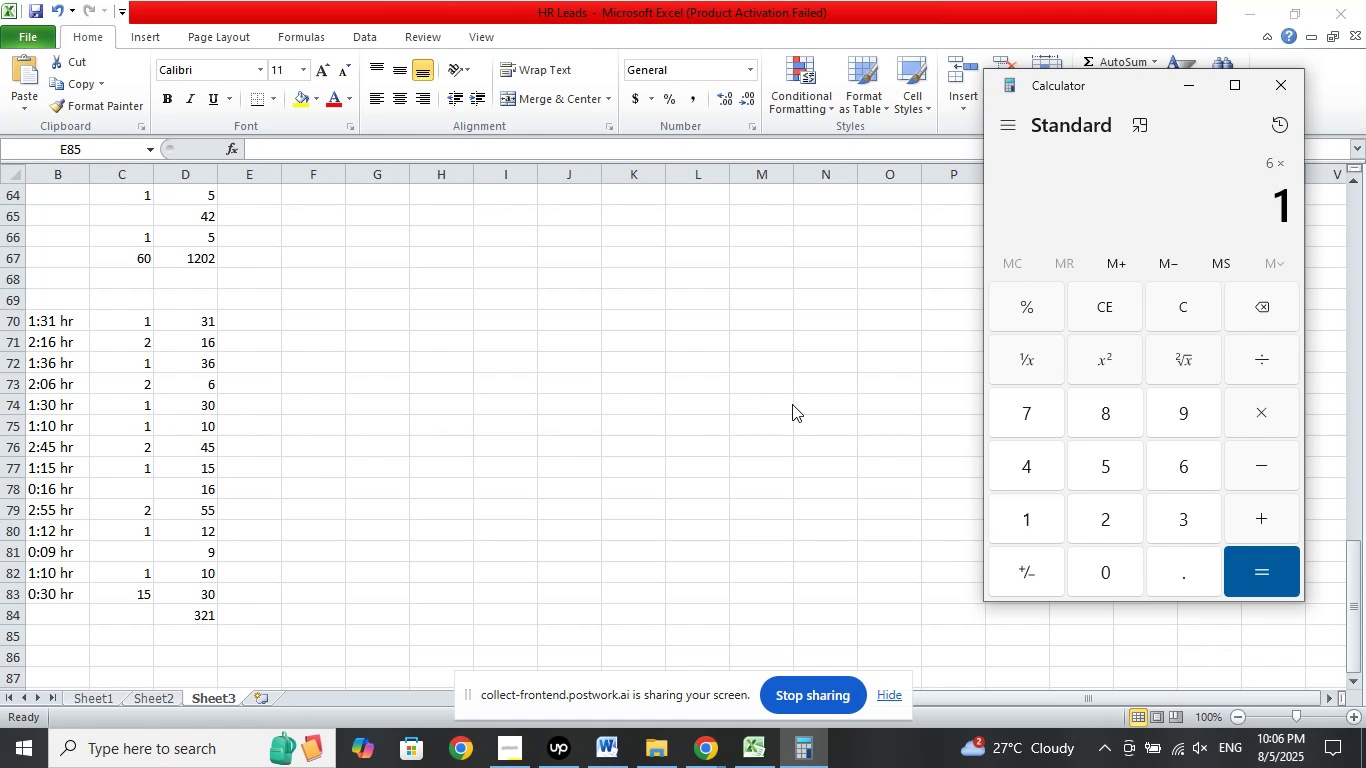 
key(Numpad0)
 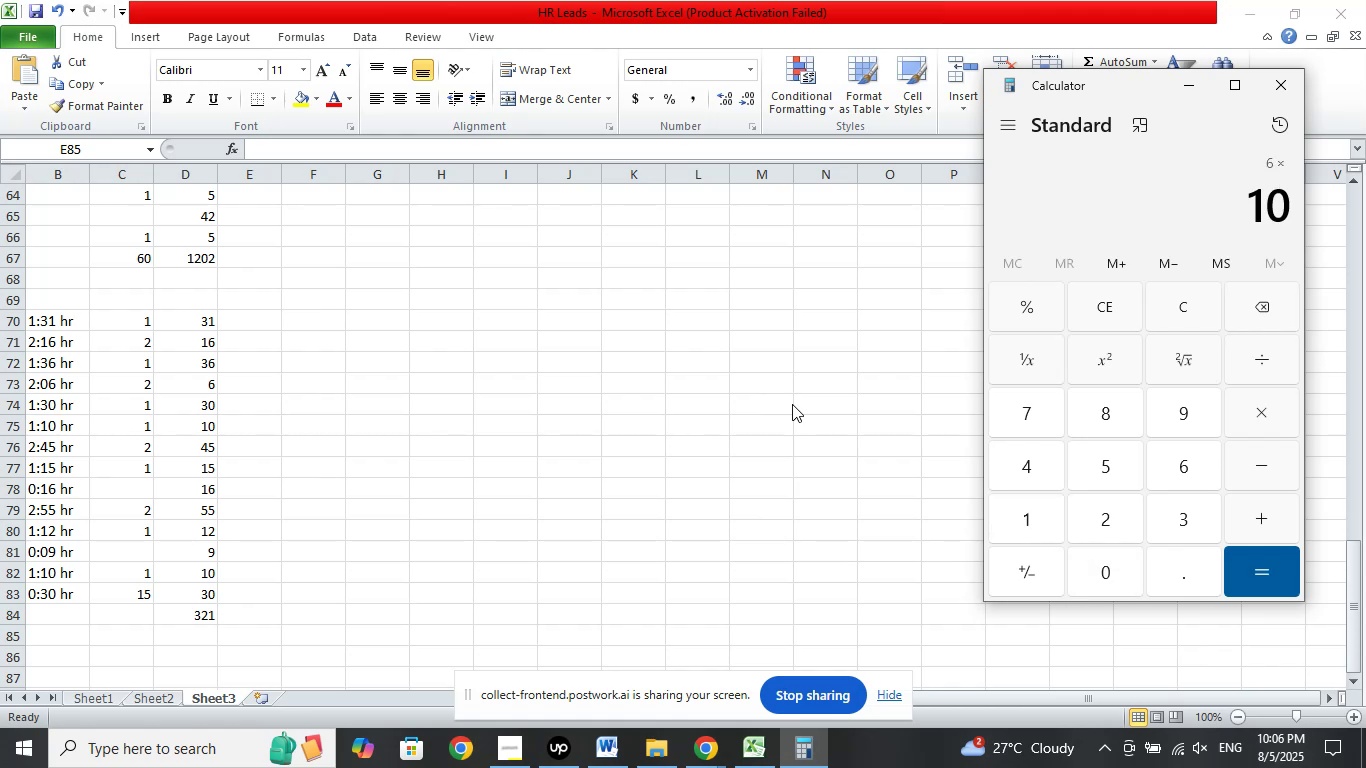 
key(Numpad0)
 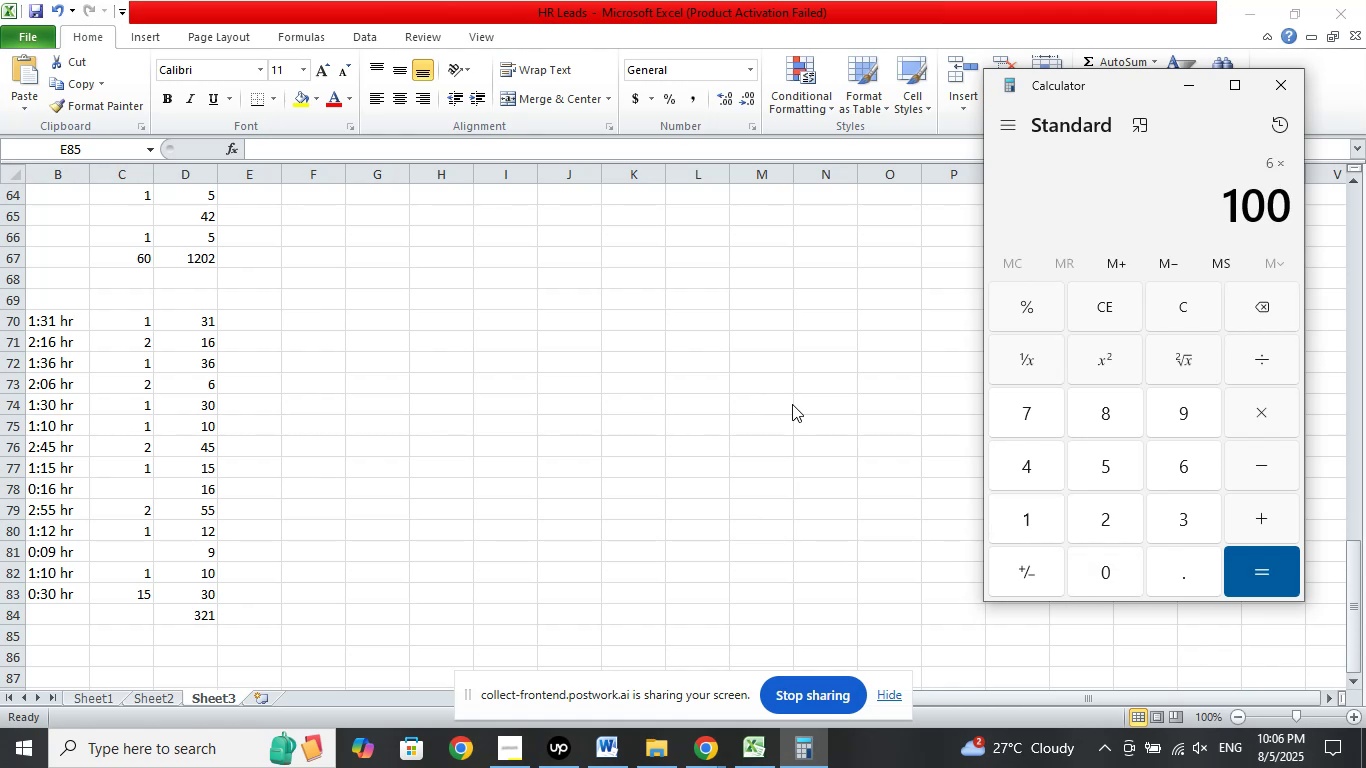 
key(Enter)
 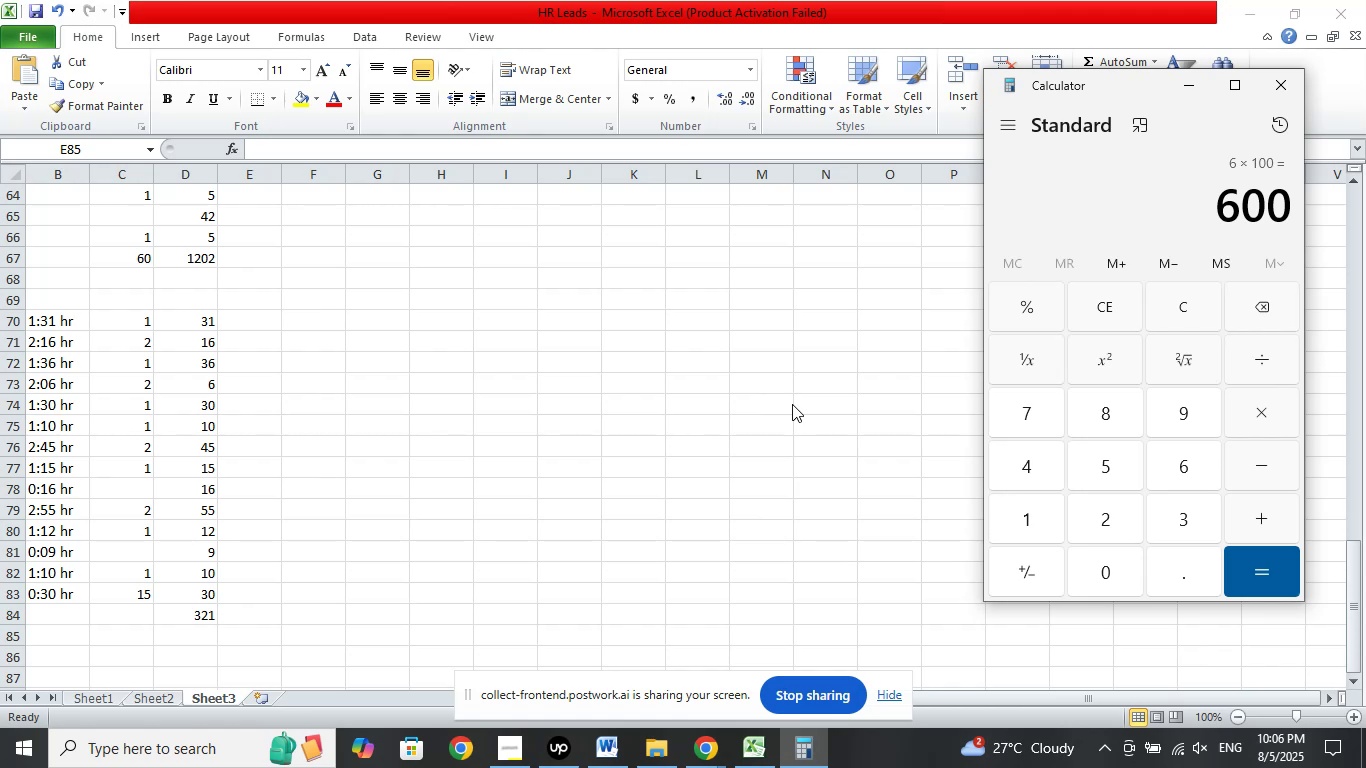 
wait(7.92)
 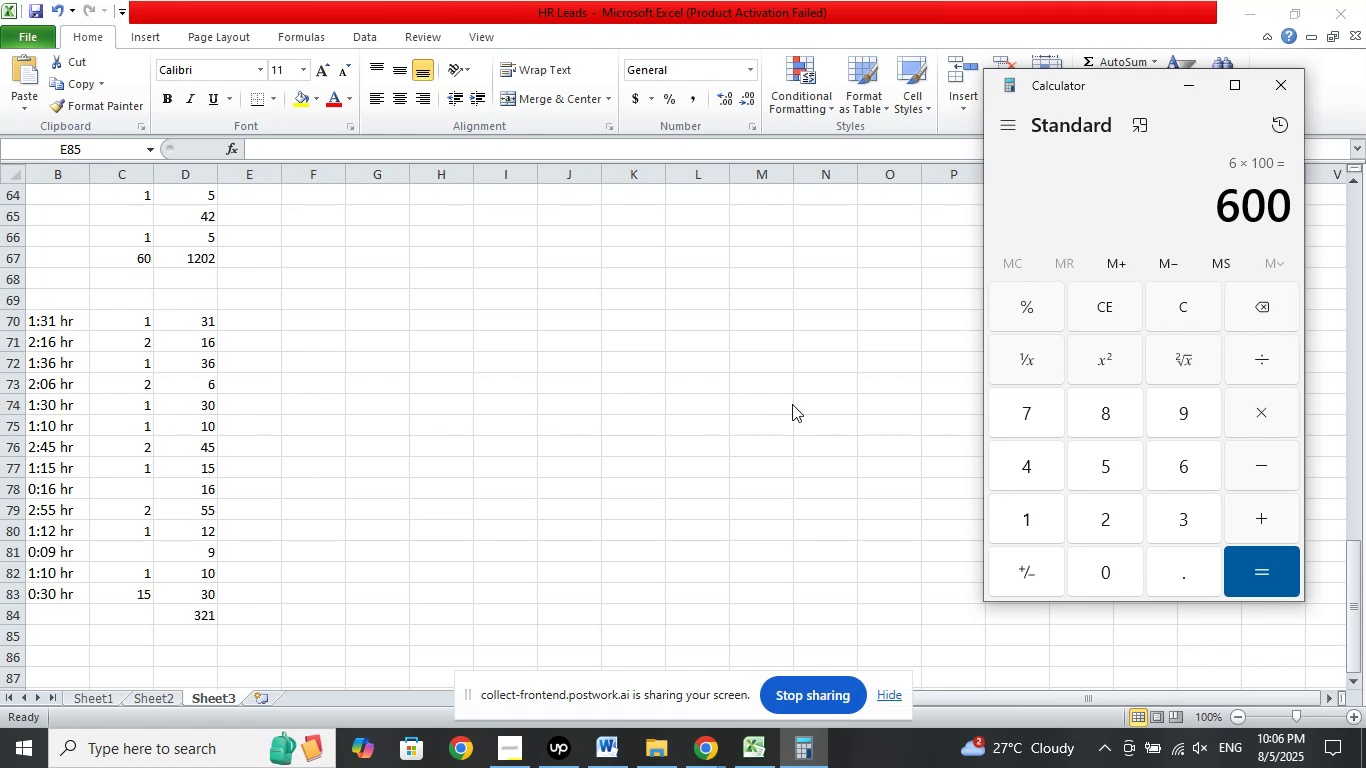 
left_click([1187, 311])
 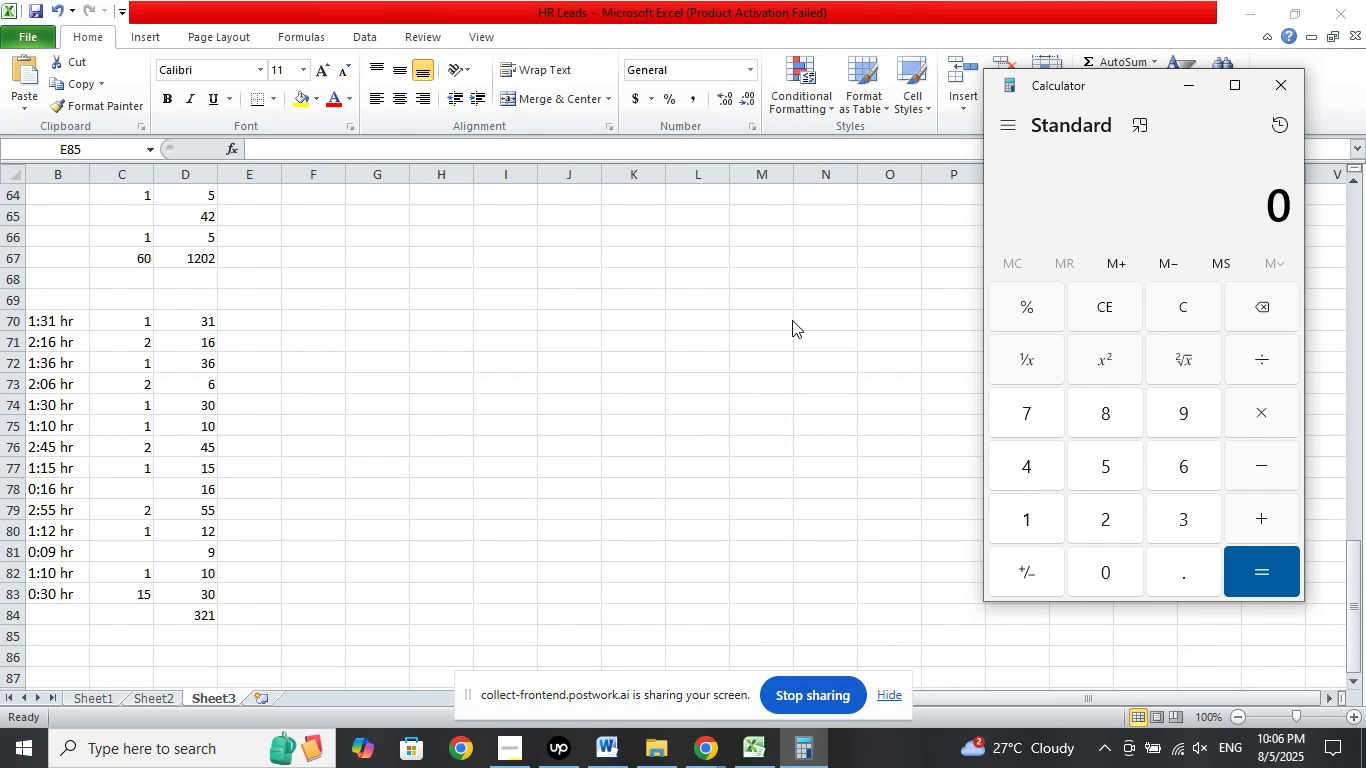 
wait(6.27)
 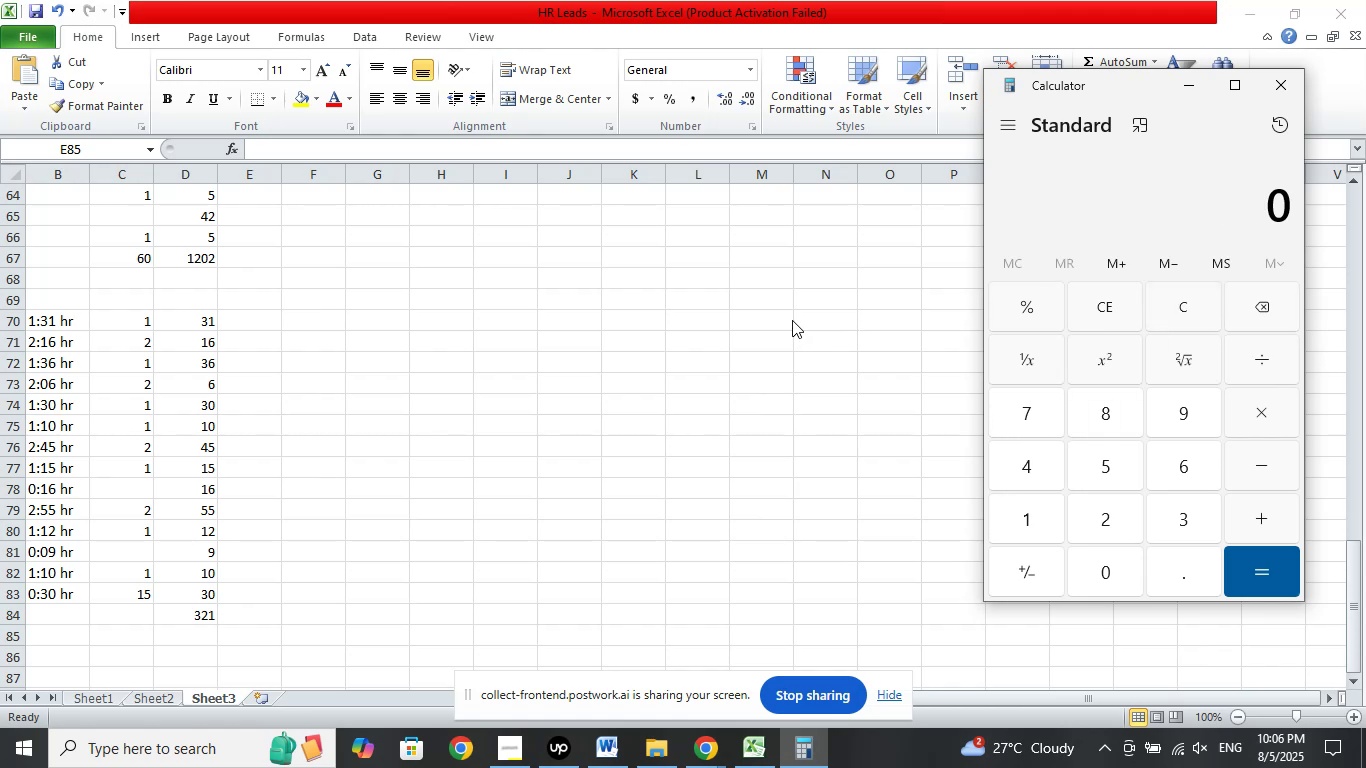 
key(Numpad6)
 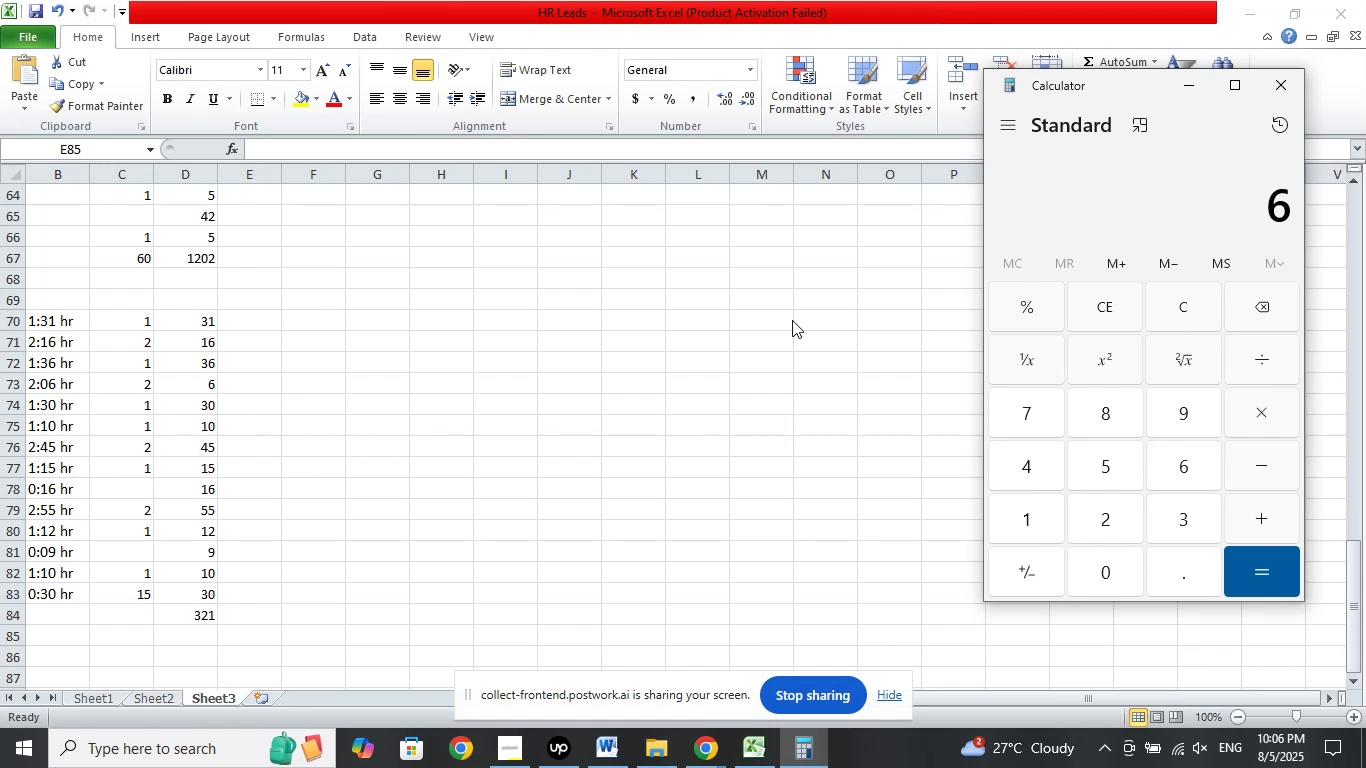 
key(NumpadMultiply)
 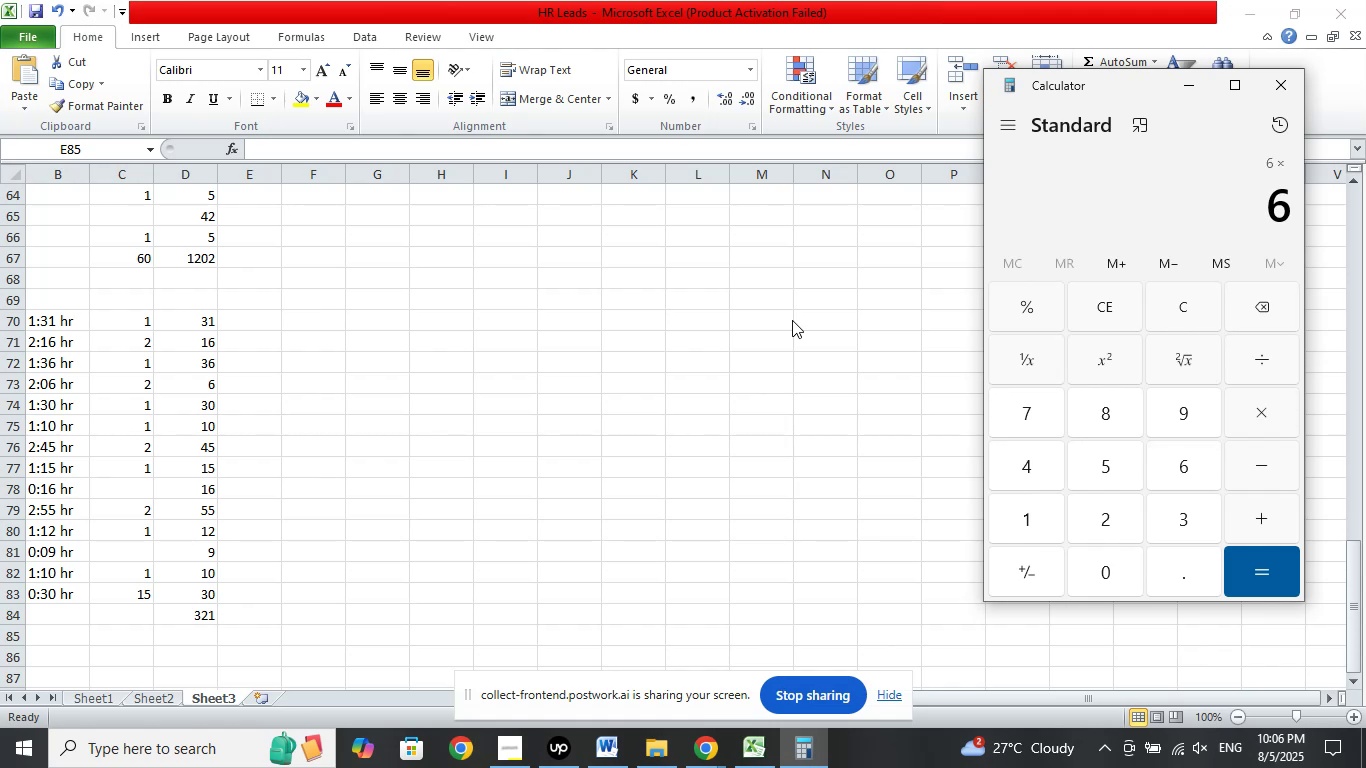 
key(Numpad1)
 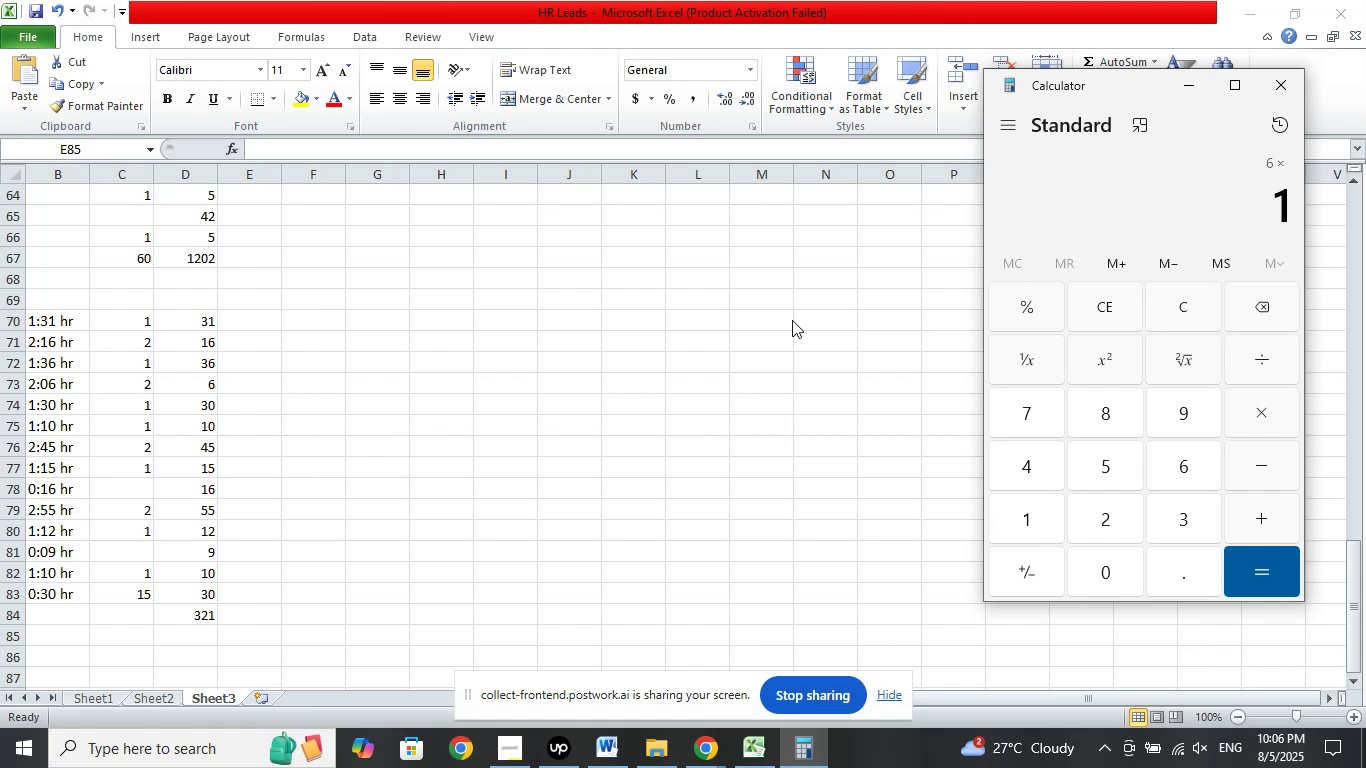 
key(Numpad8)
 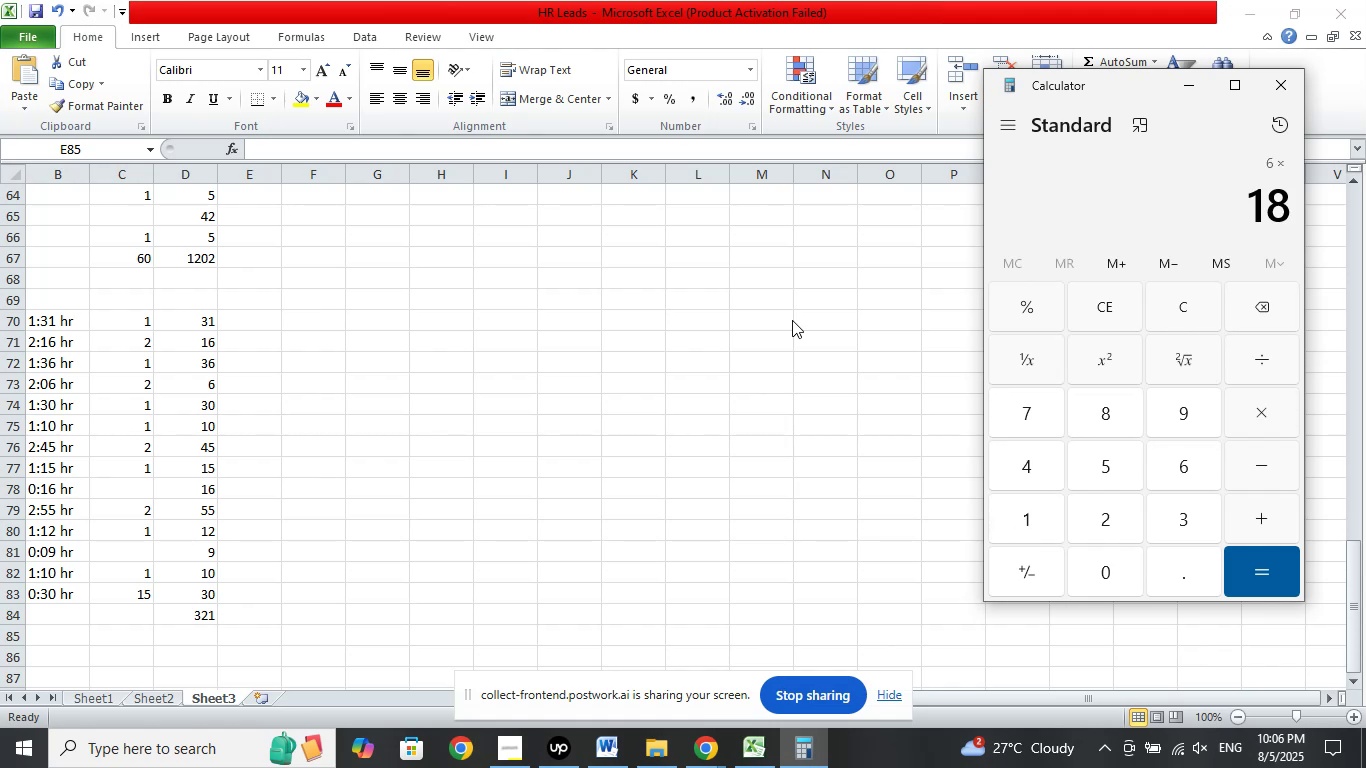 
key(Numpad0)
 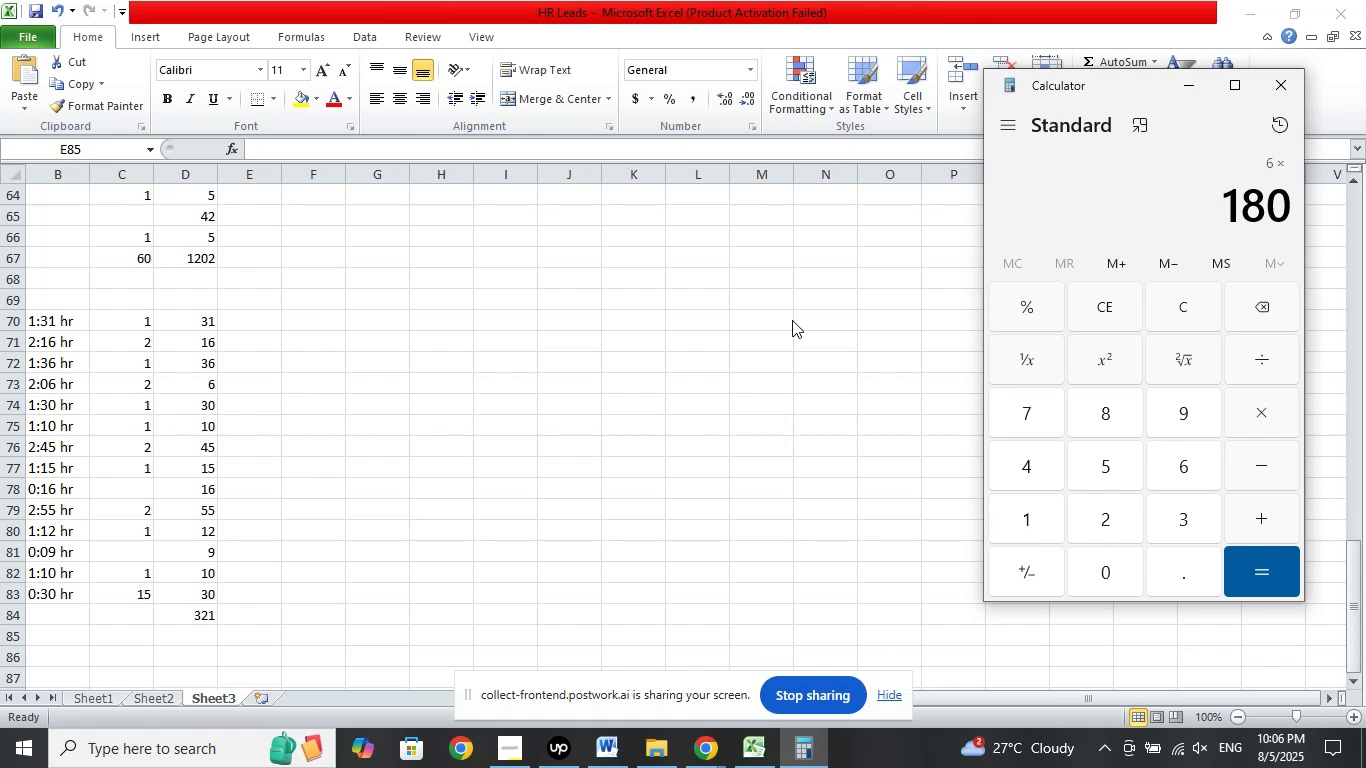 
key(Enter)
 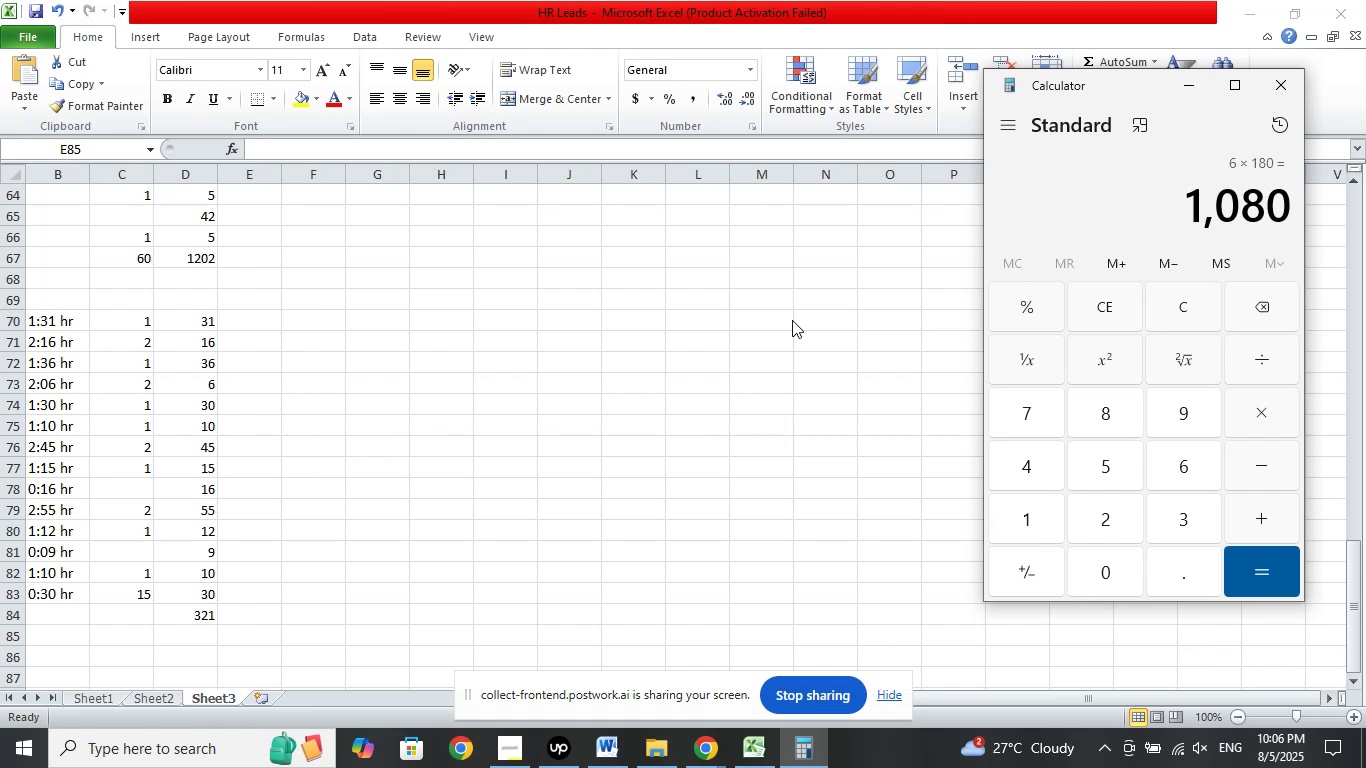 
left_click([716, 751])
 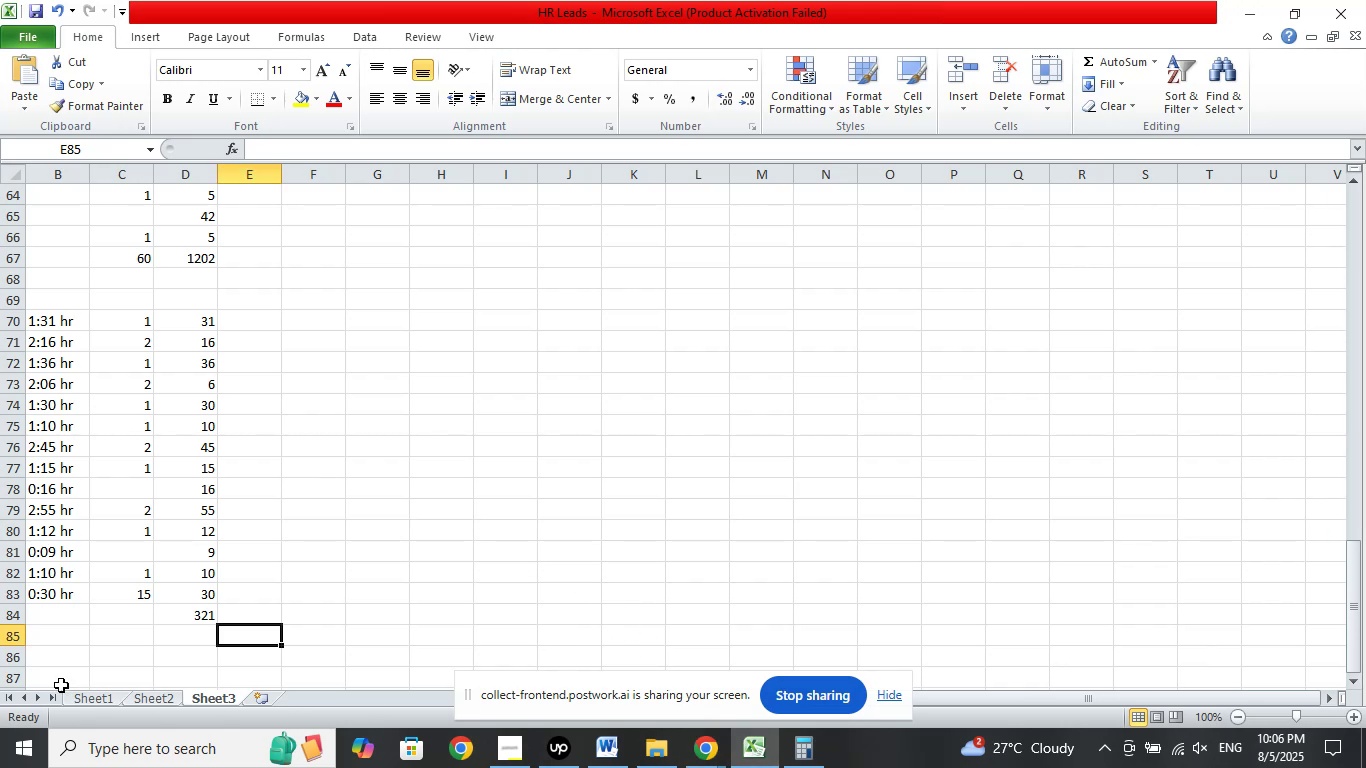 
left_click([84, 694])
 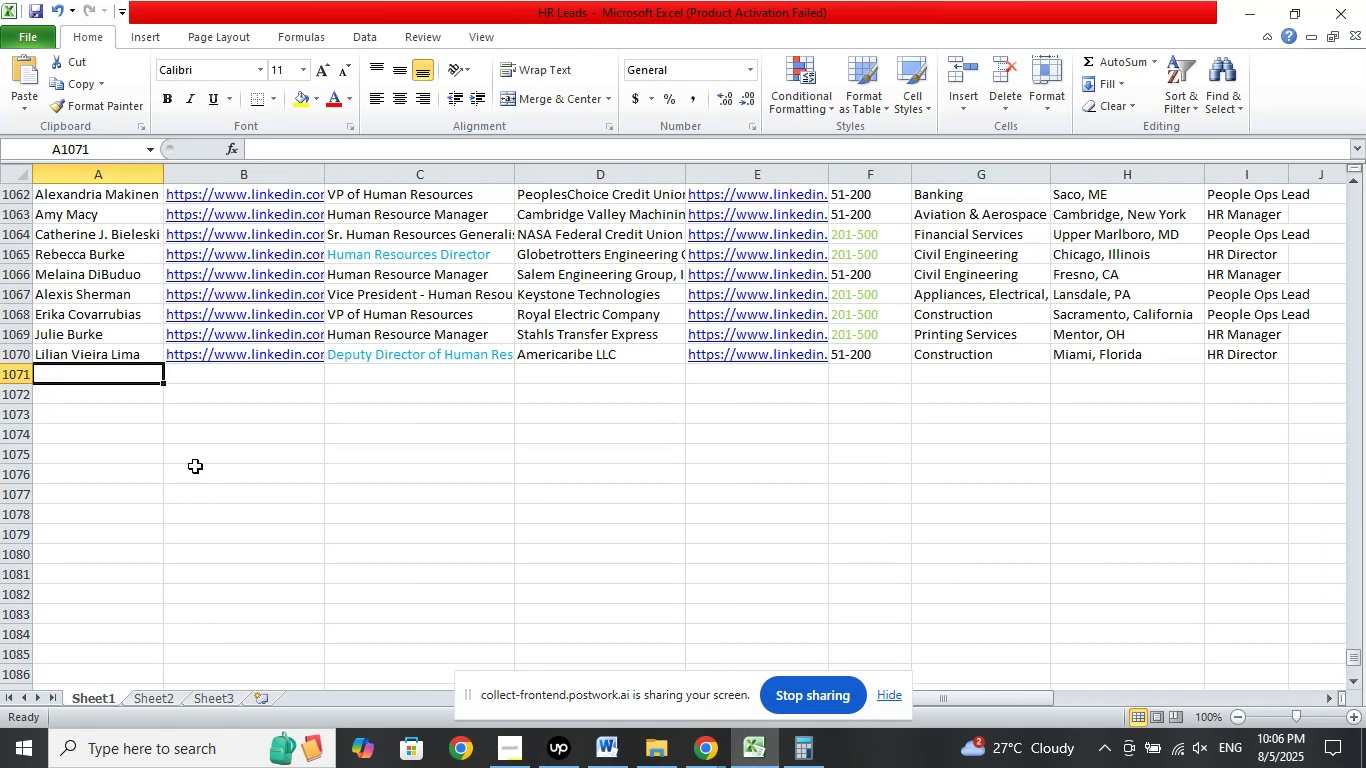 
scroll: coordinate [213, 460], scroll_direction: down, amount: 1.0
 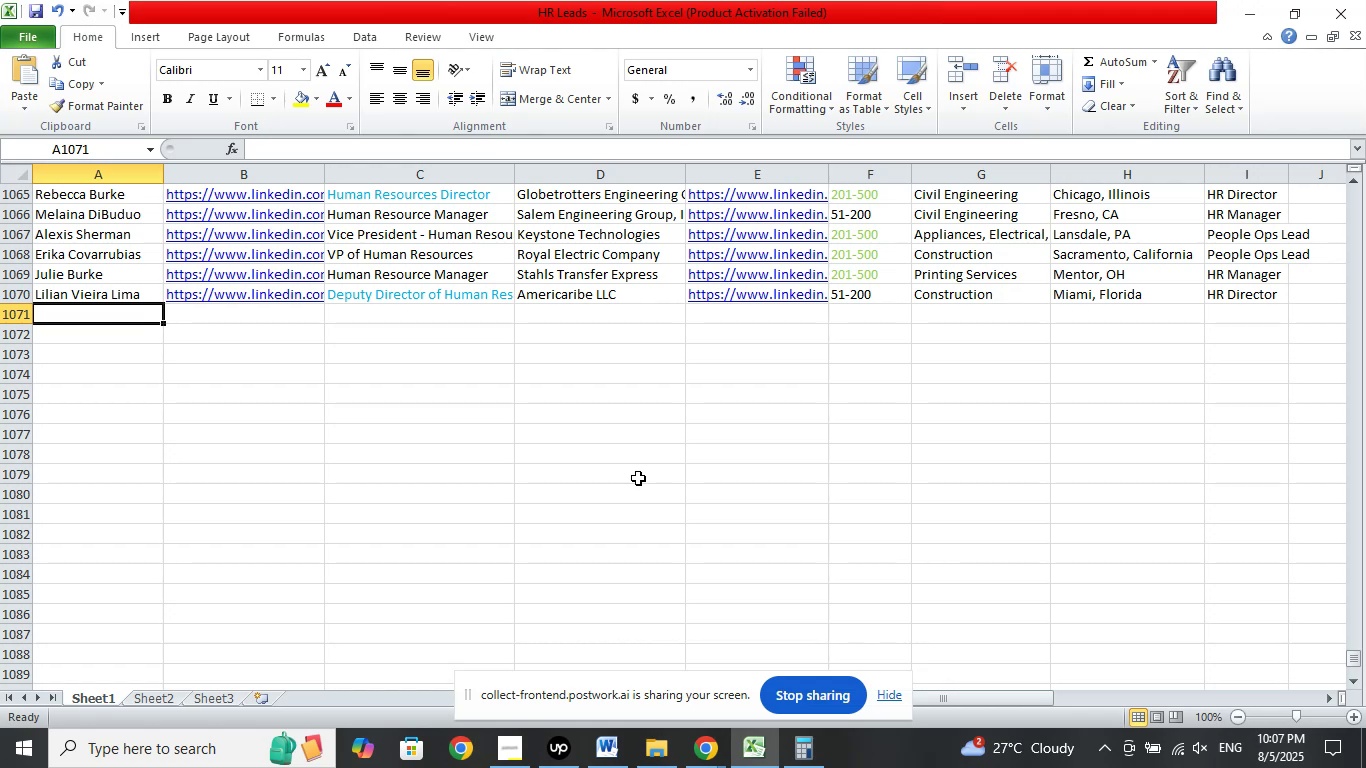 
wait(41.96)
 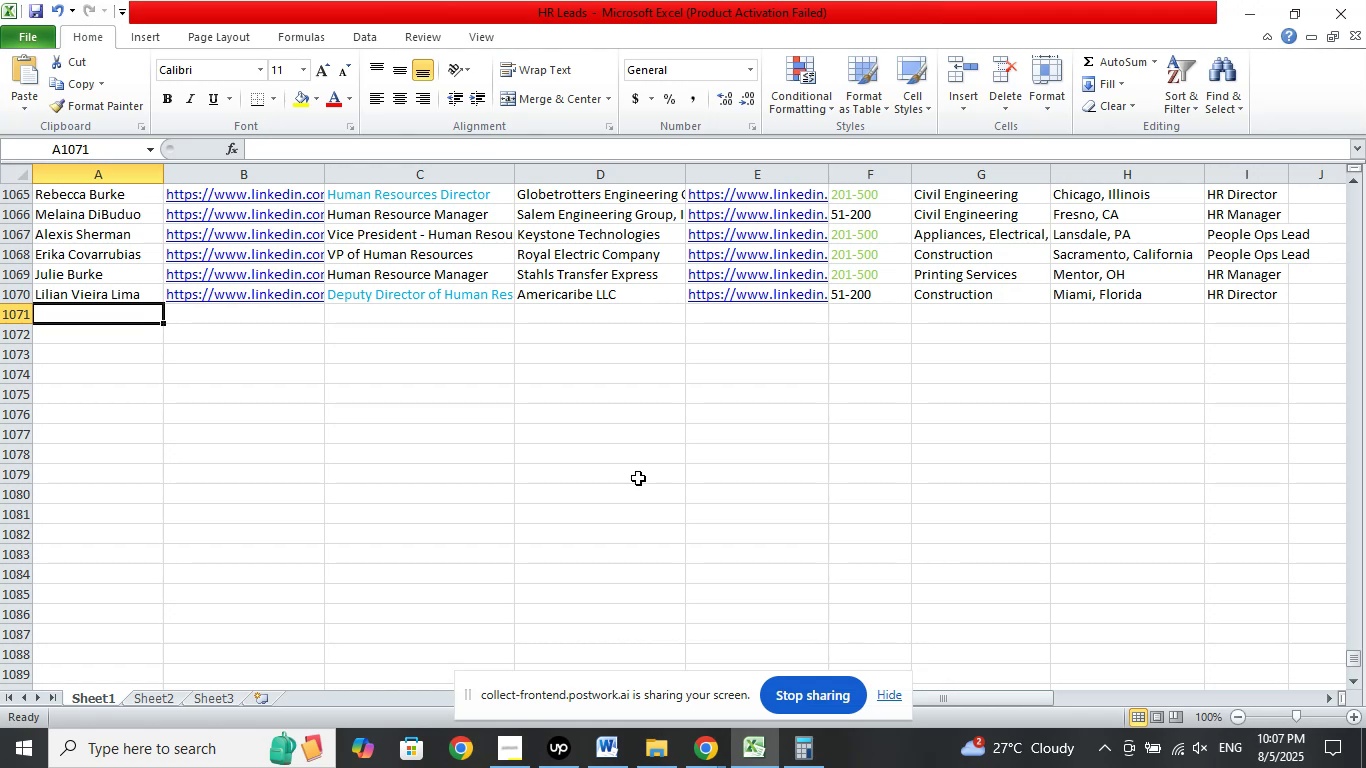 
left_click([225, 698])
 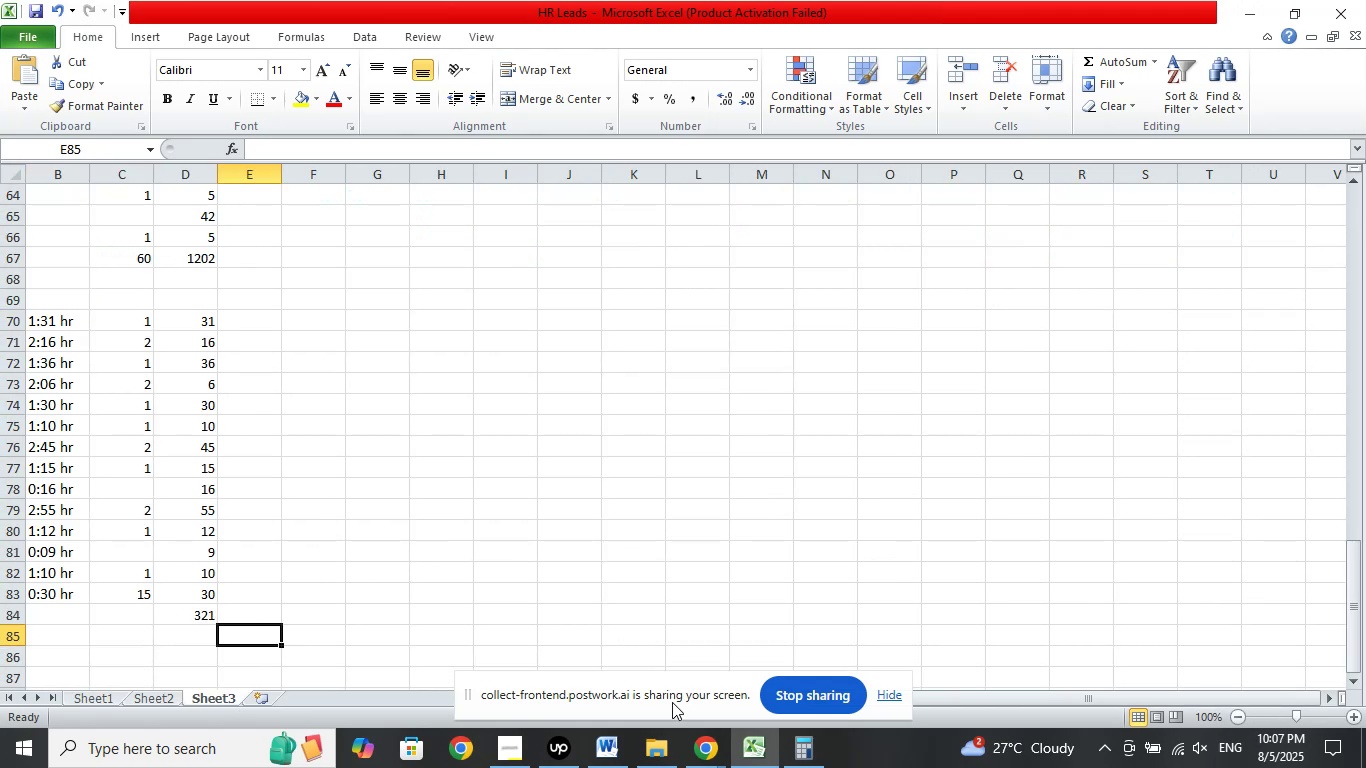 
left_click([814, 761])
 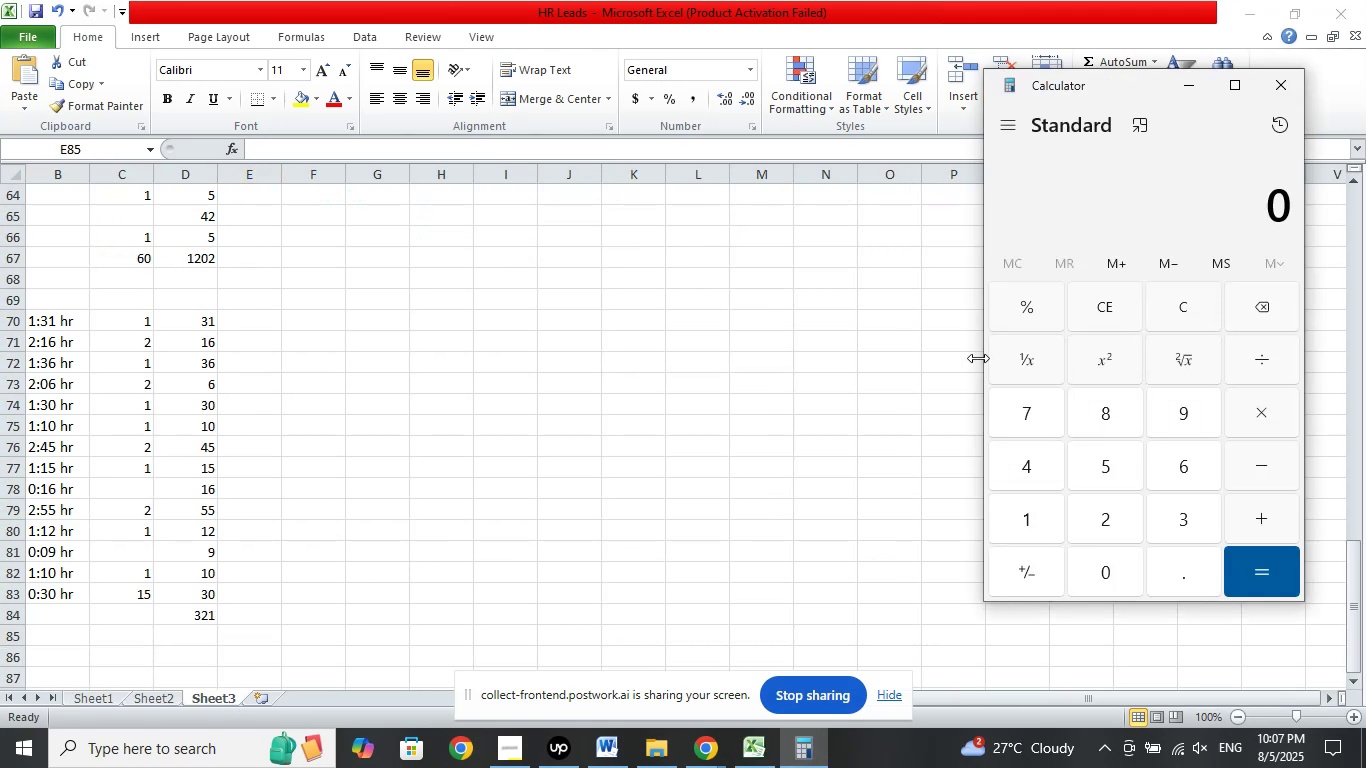 
key(Numpad3)
 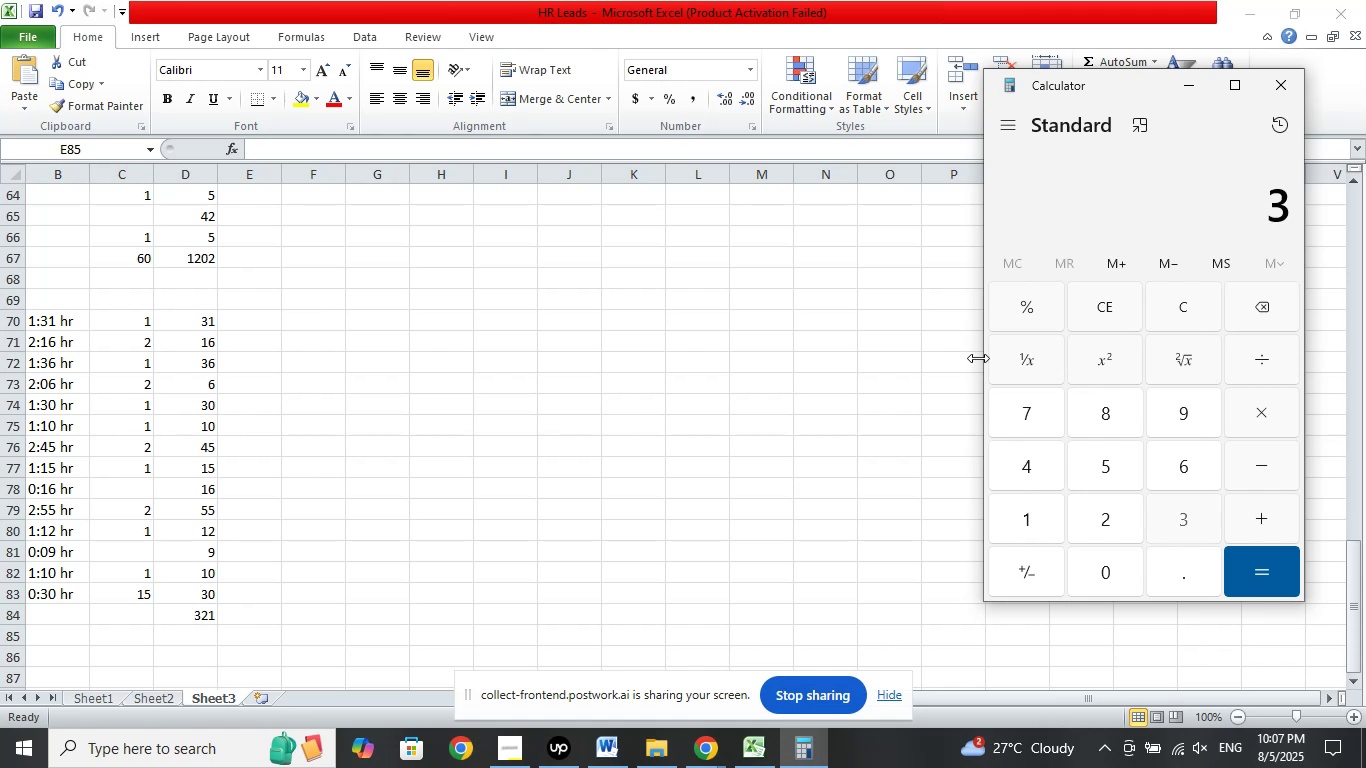 
key(Numpad0)
 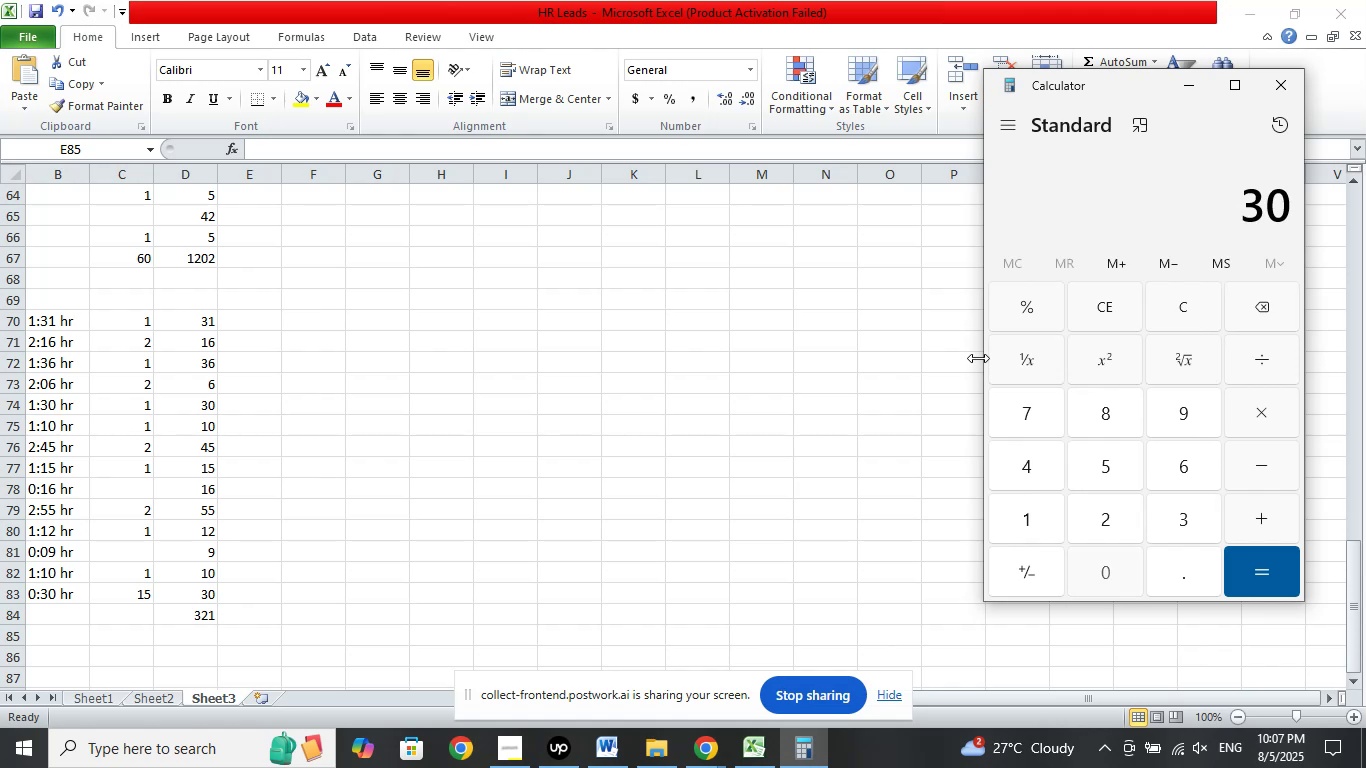 
key(Numpad0)
 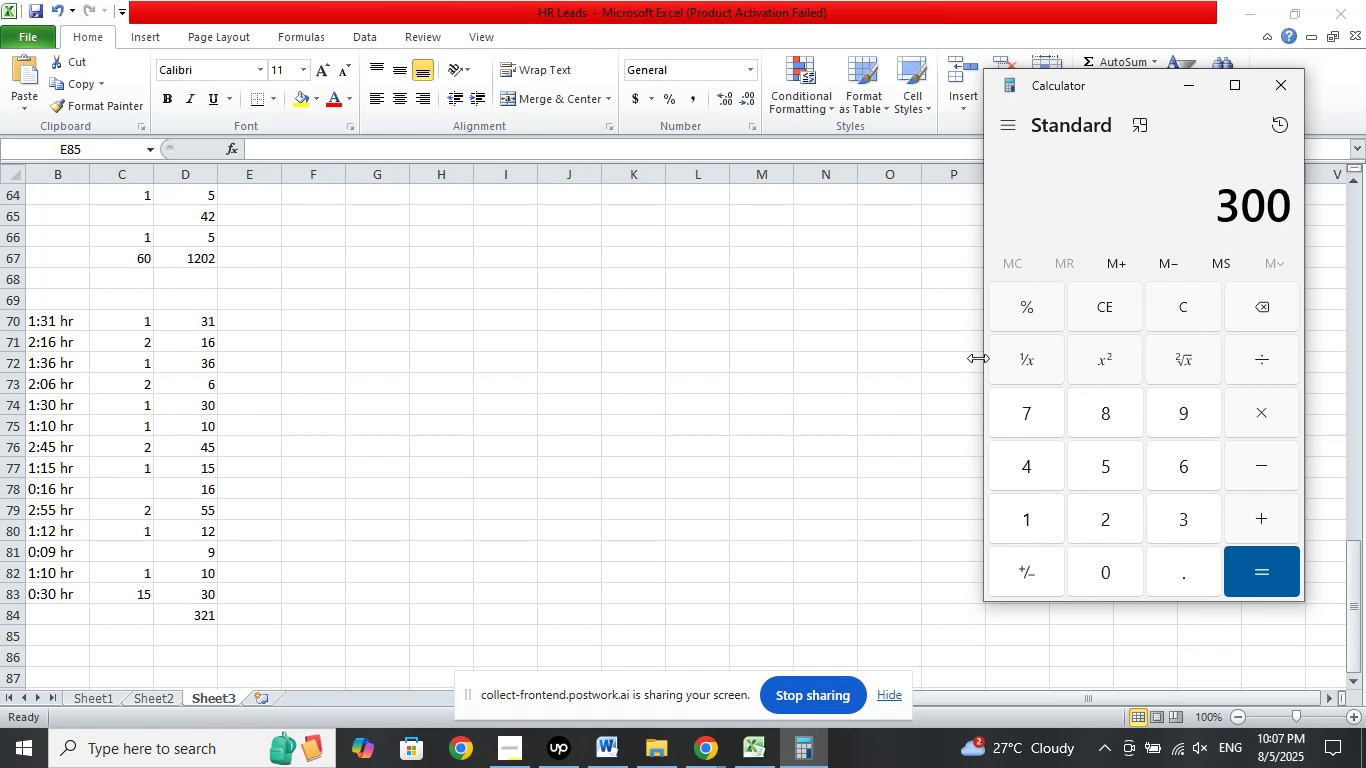 
key(NumpadDivide)
 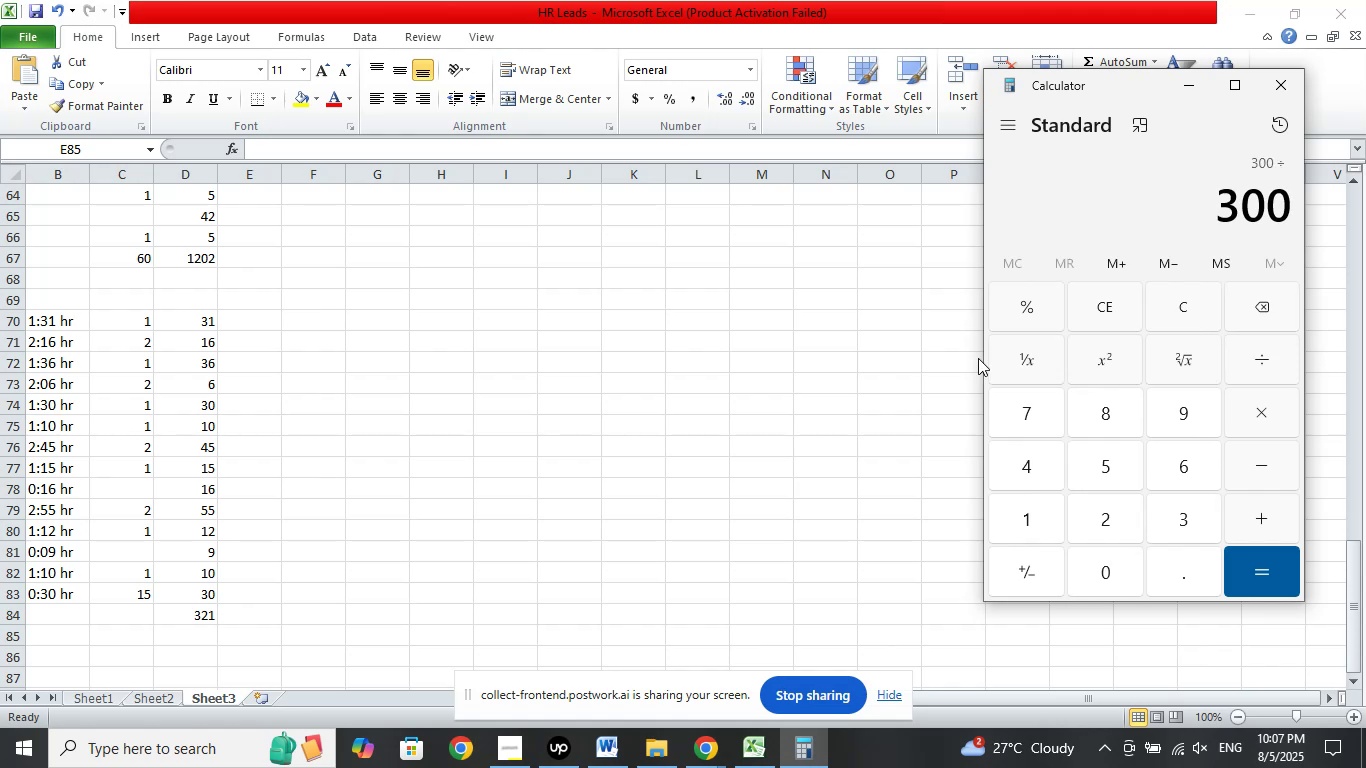 
key(Numpad6)
 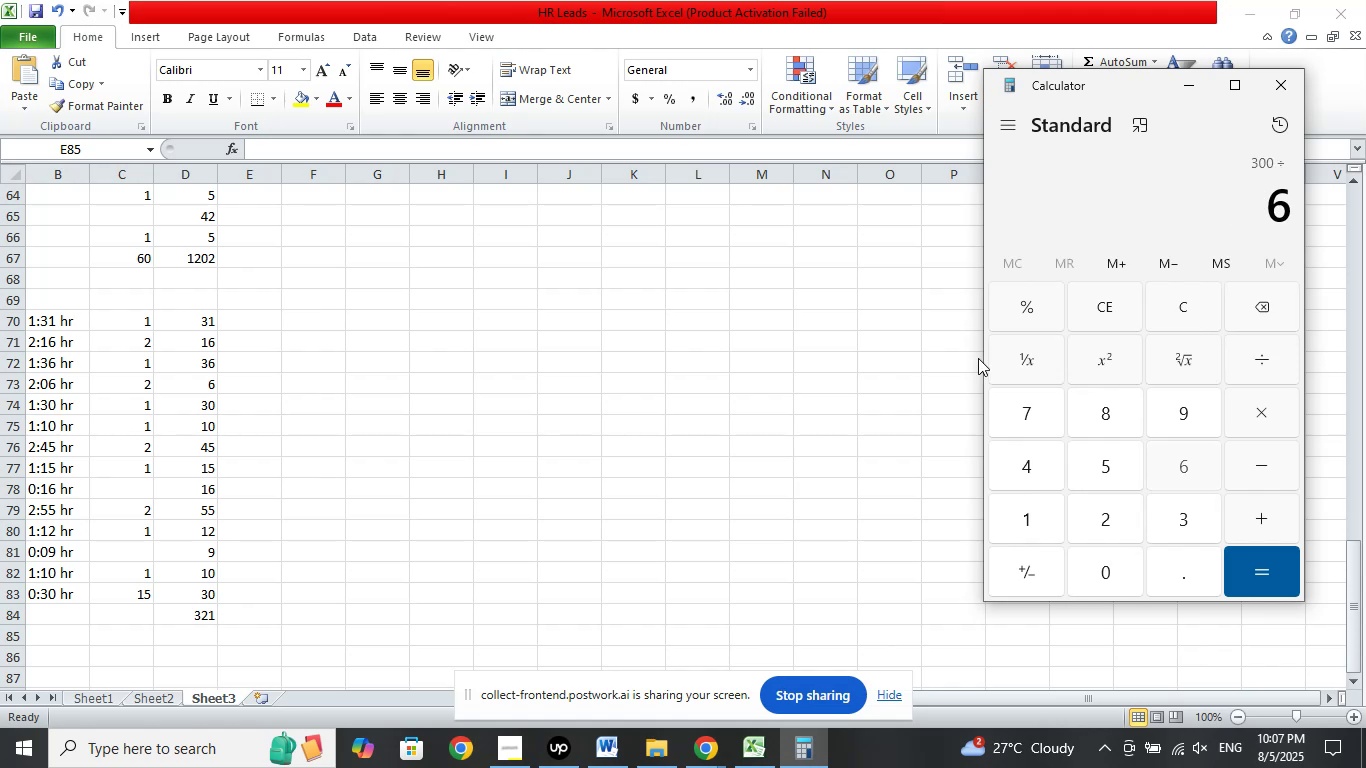 
key(Numpad0)
 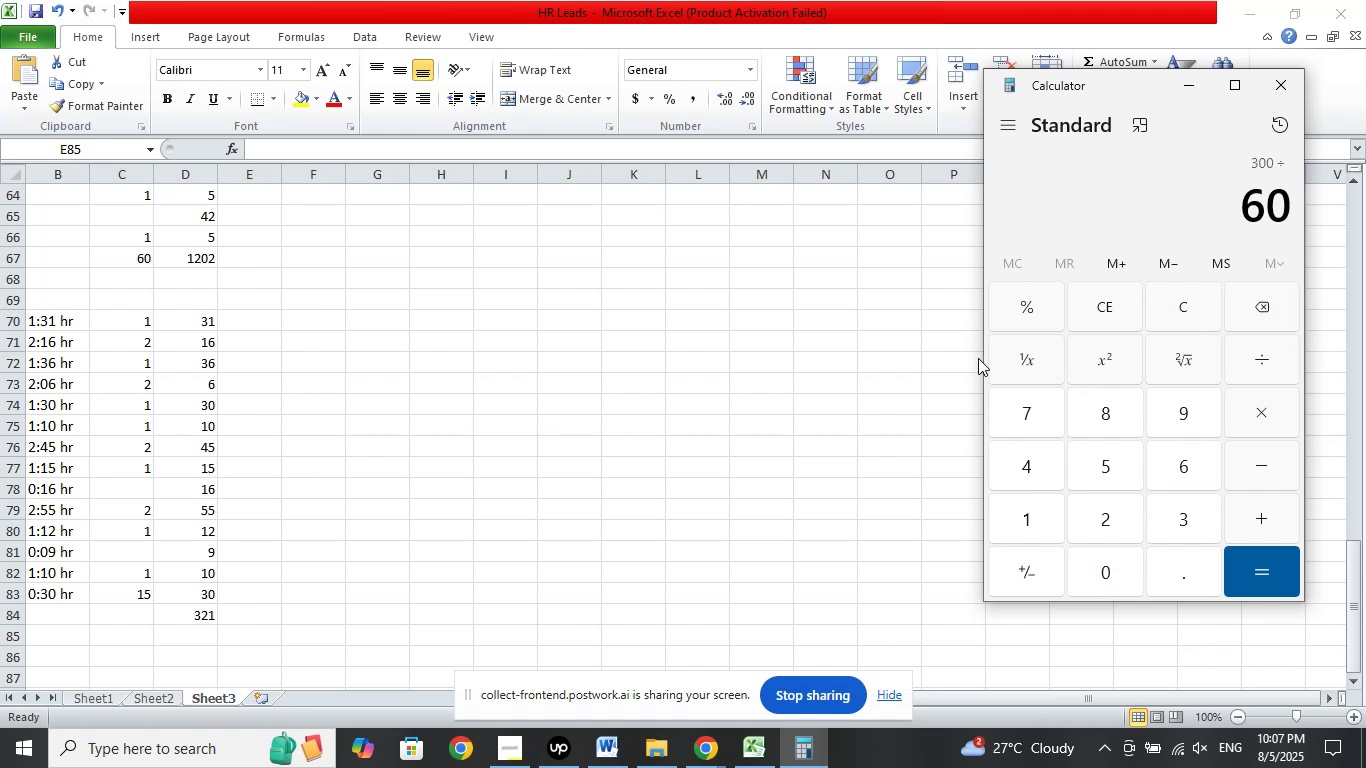 
key(Enter)
 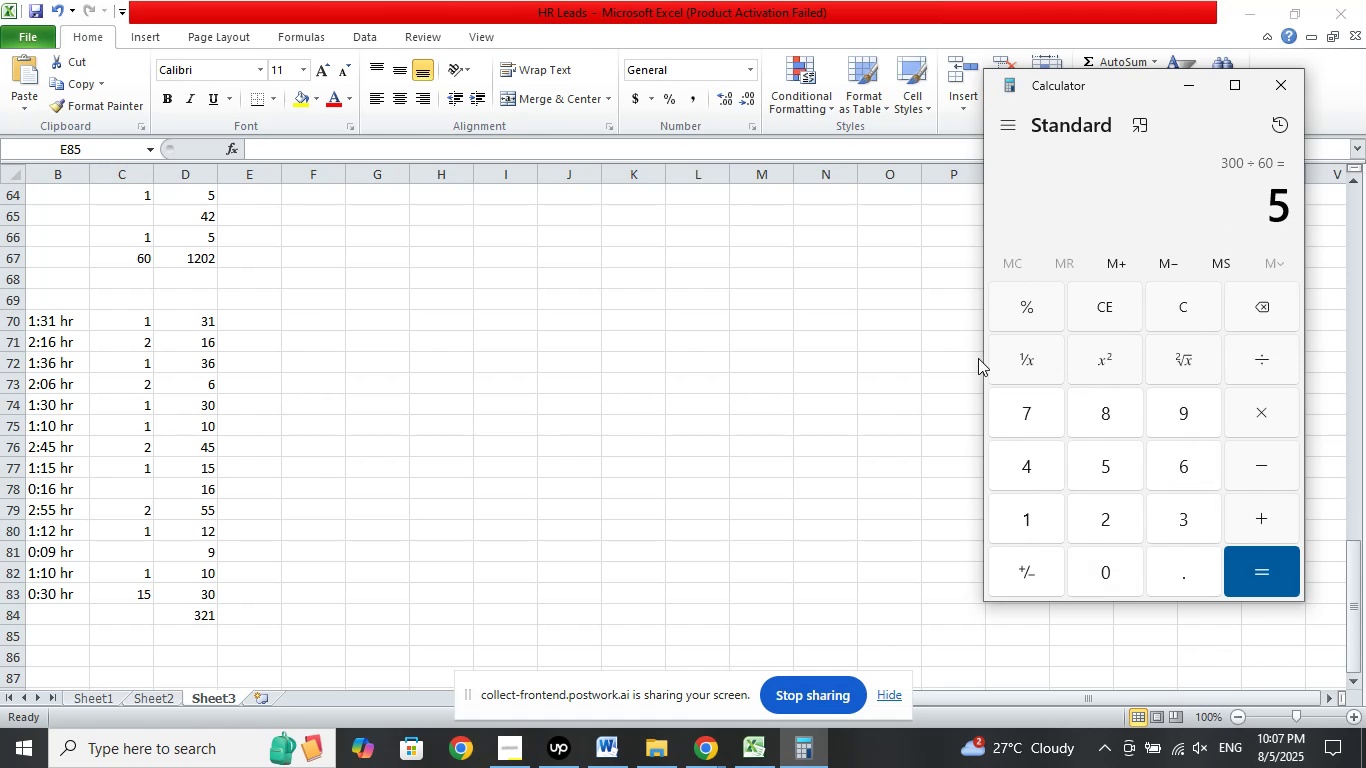 
left_click_drag(start_coordinate=[1269, 86], to_coordinate=[1270, 91])
 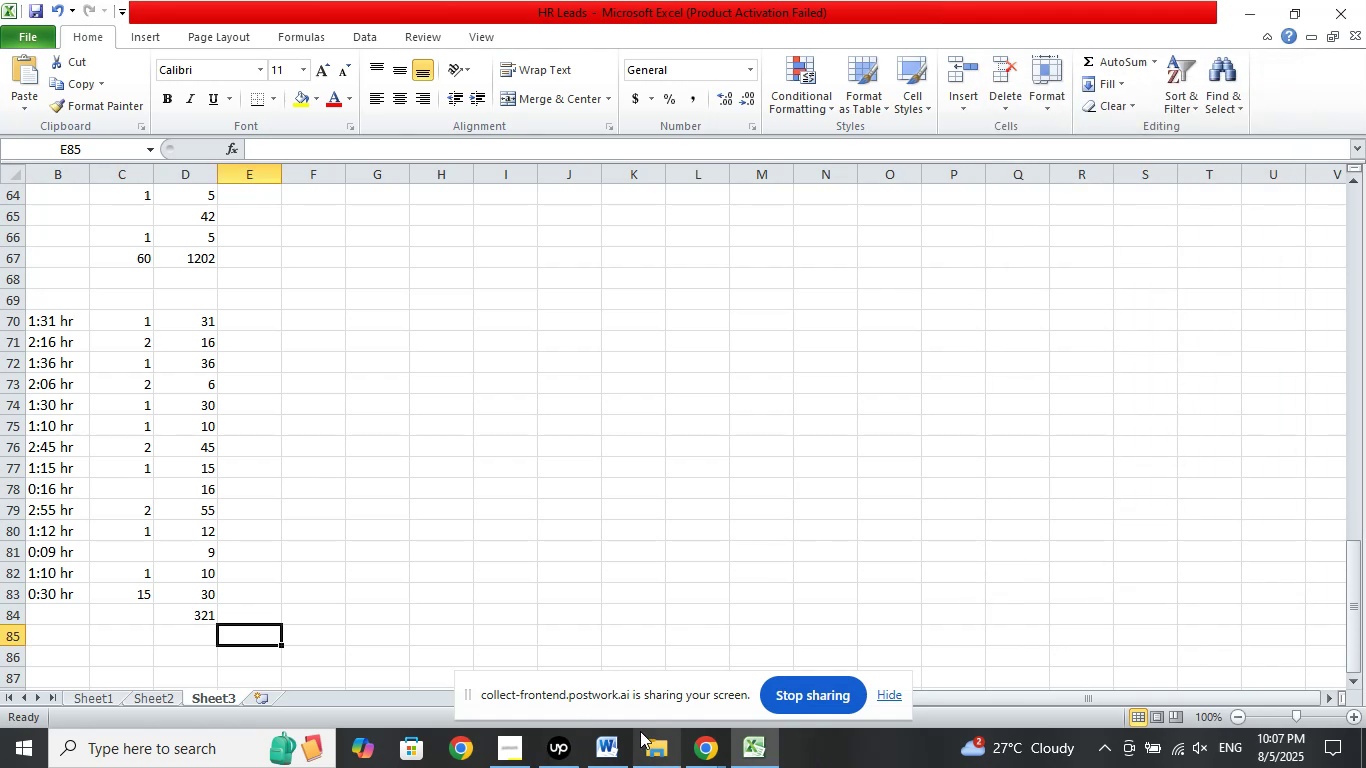 
left_click([716, 739])
 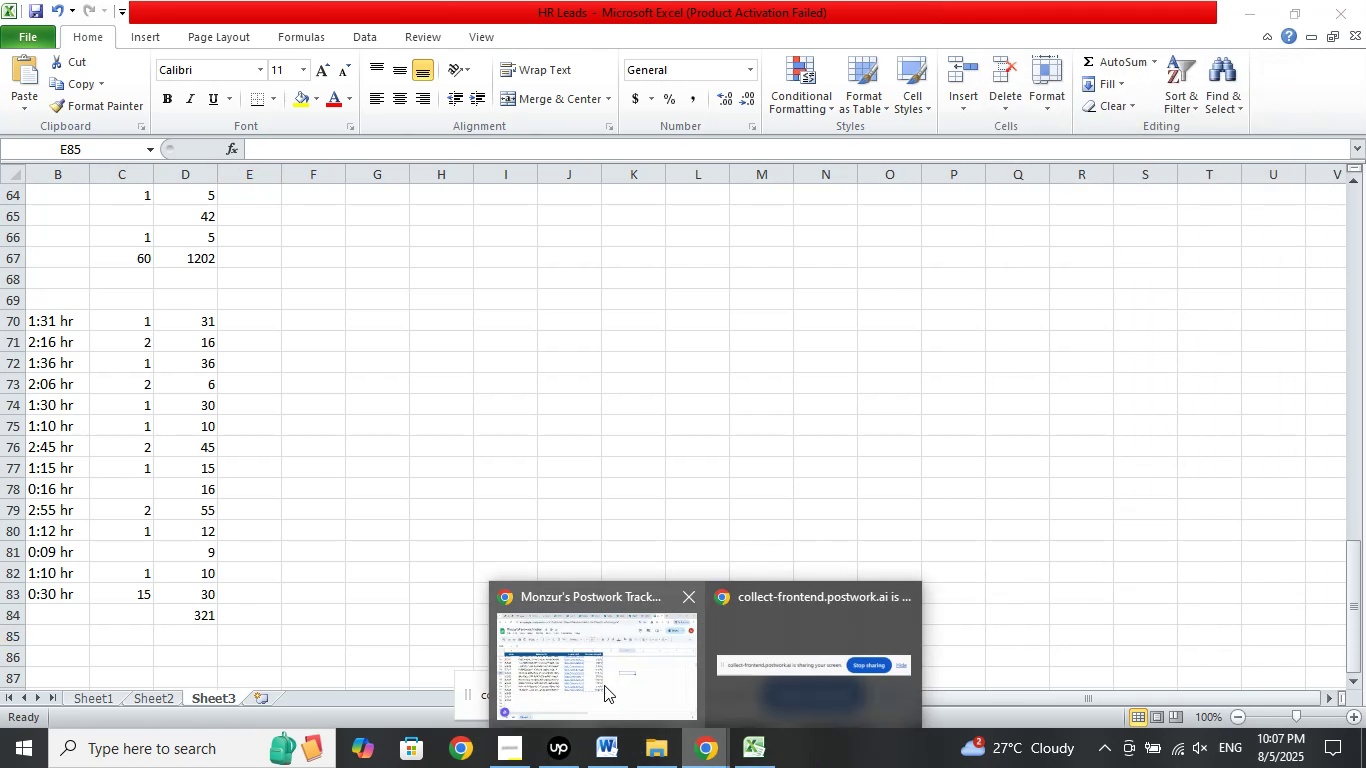 
left_click([604, 685])
 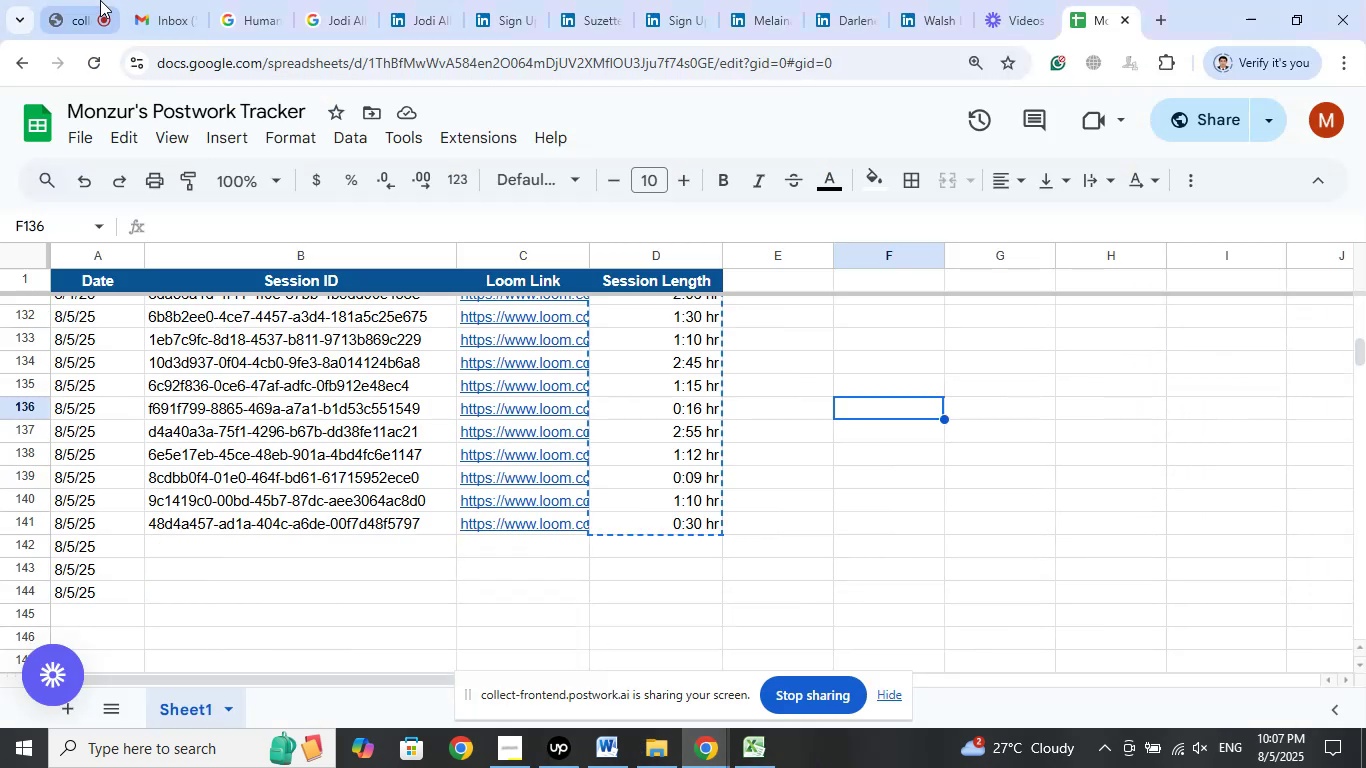 
left_click([92, 0])
 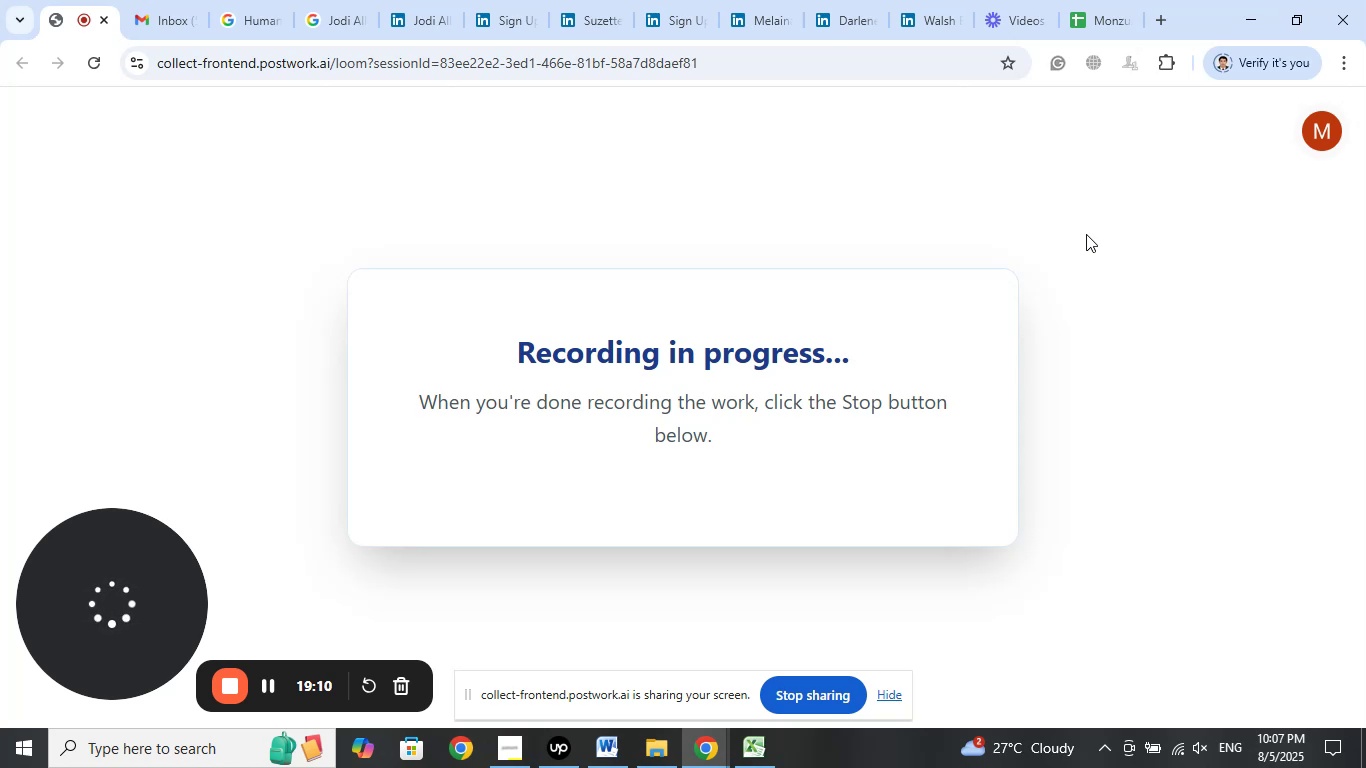 
wait(12.74)
 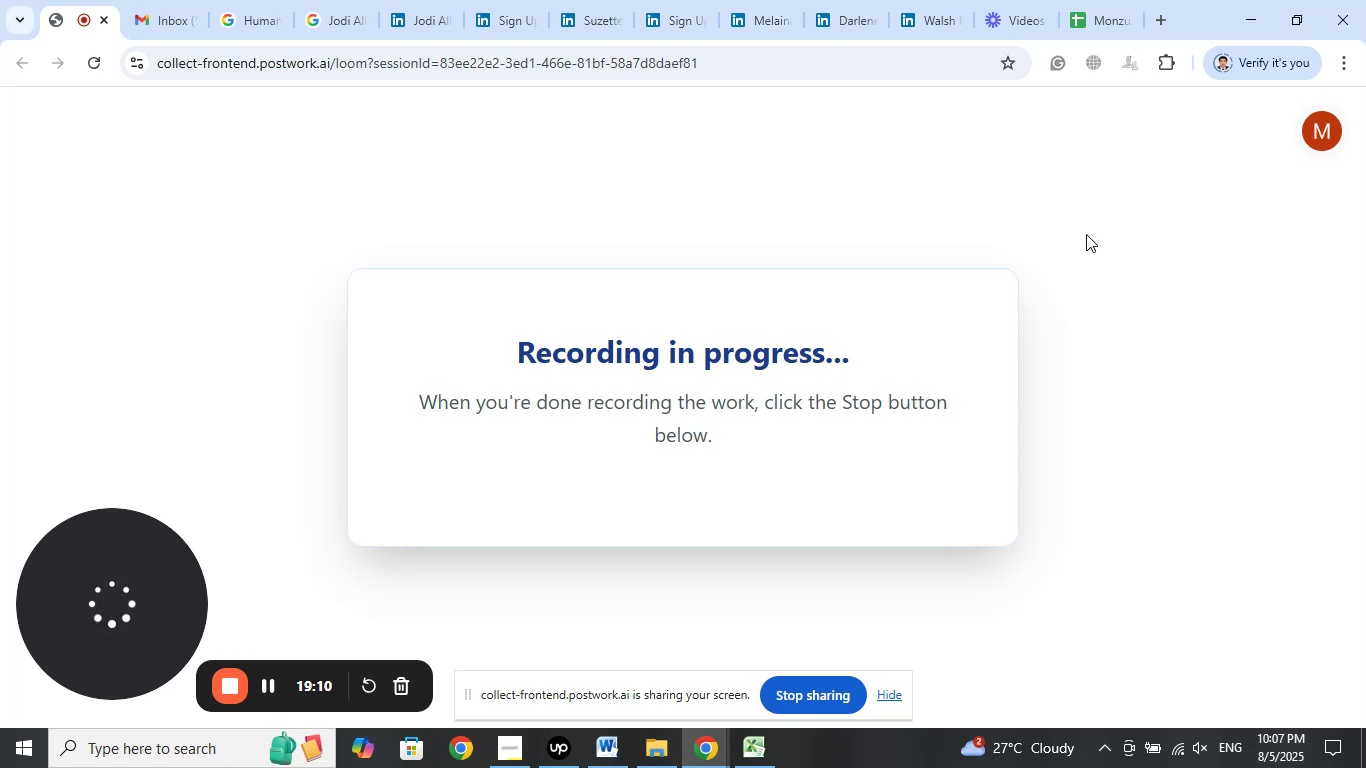 
left_click([1109, 5])
 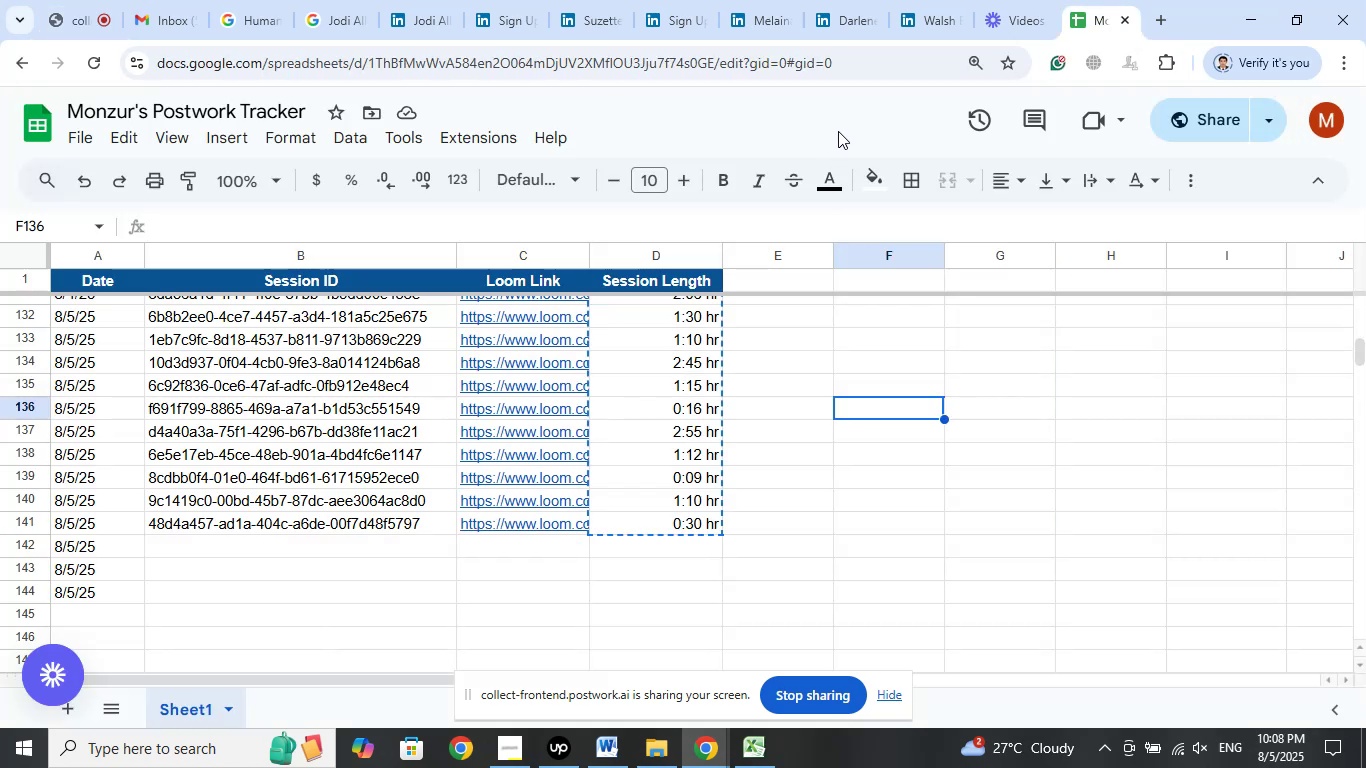 
left_click([818, 118])
 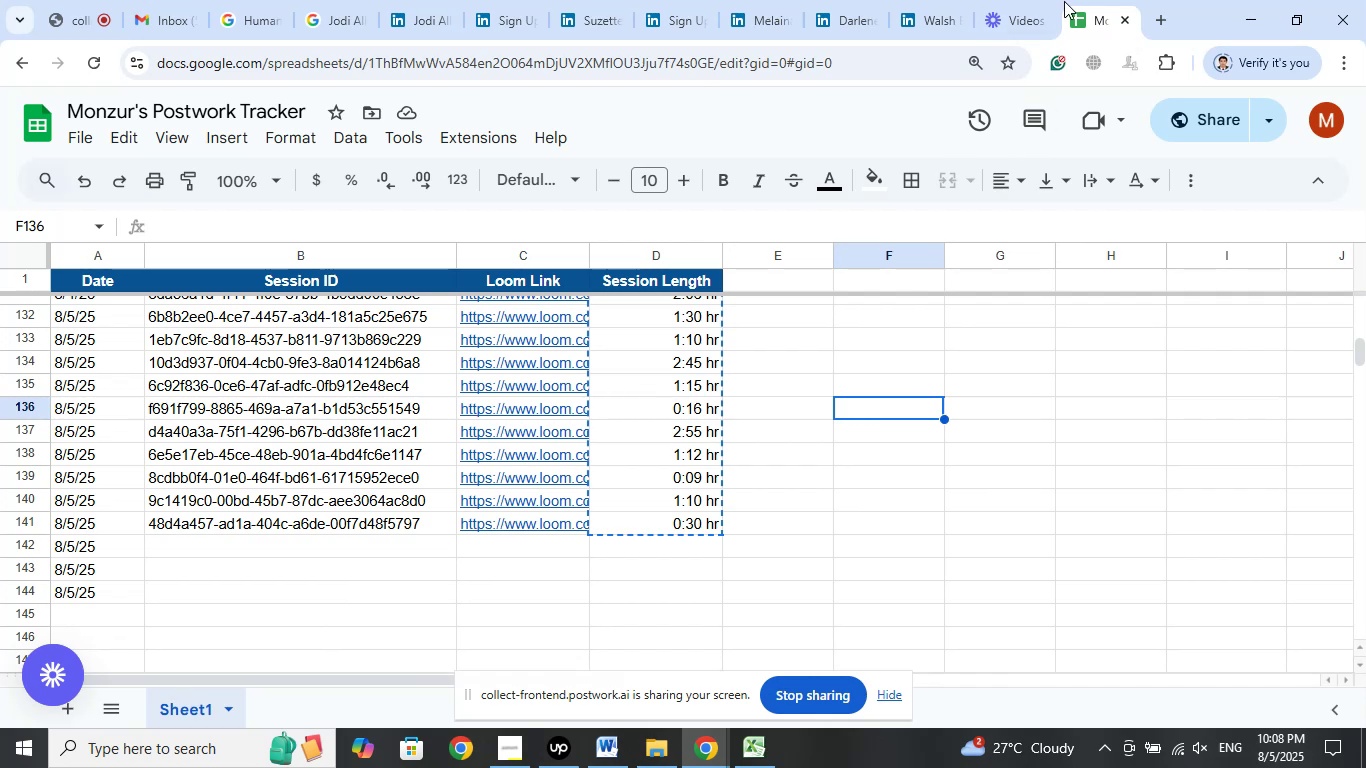 
mouse_move([1121, 28])
 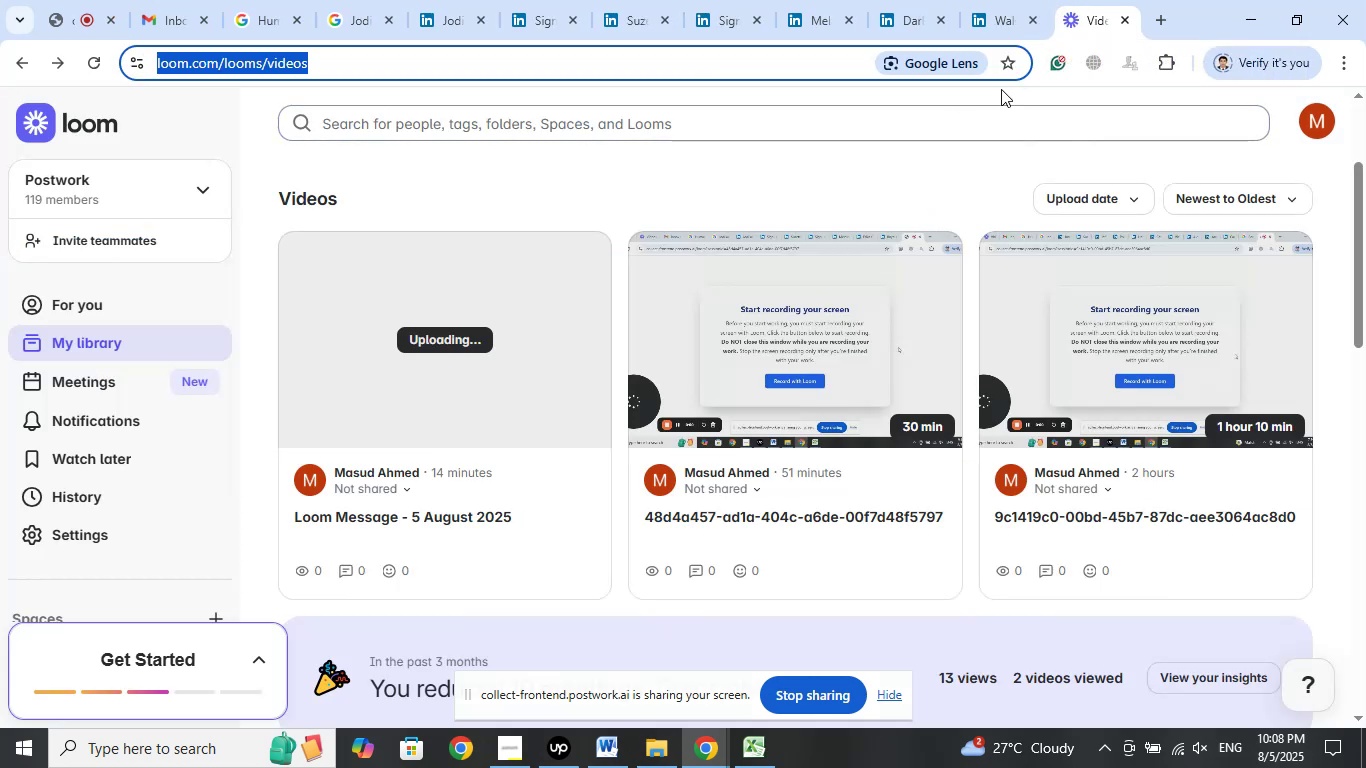 
left_click([1017, 0])
 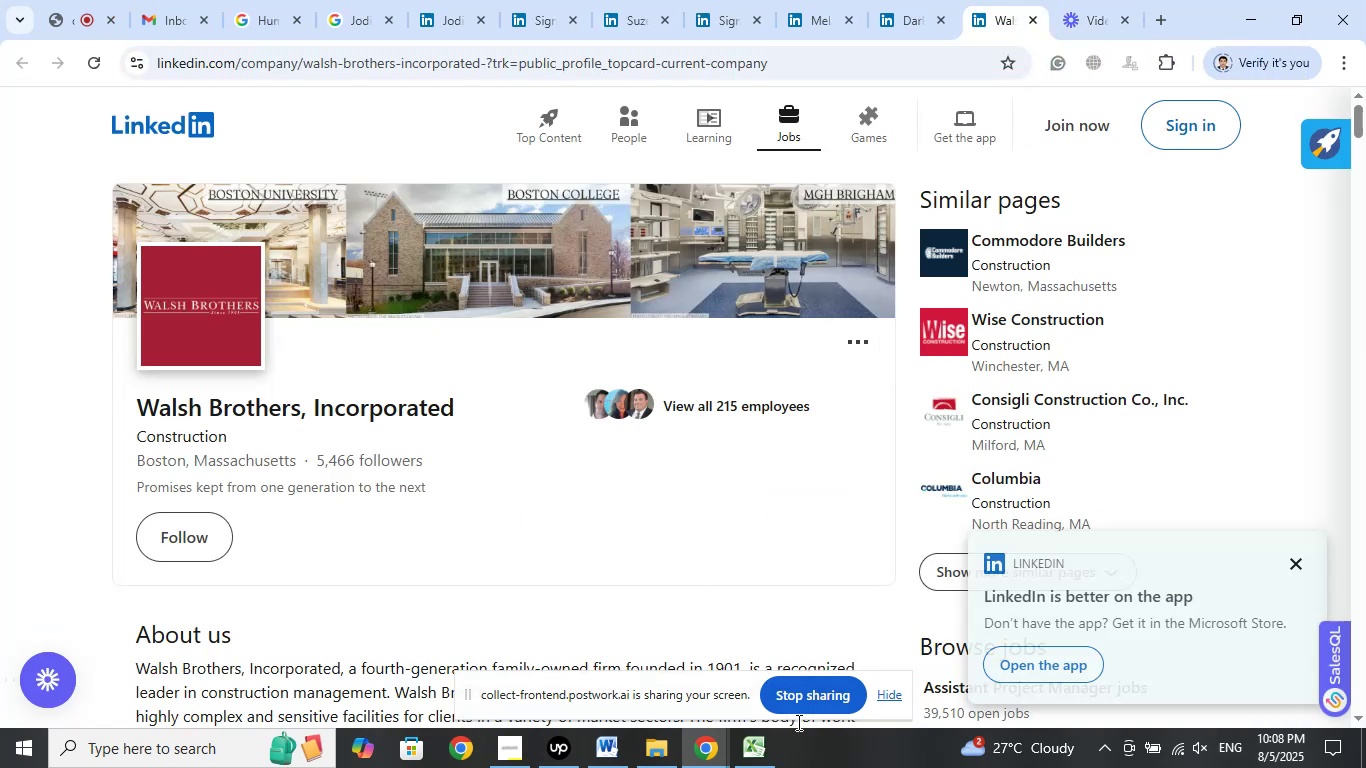 
left_click([757, 744])
 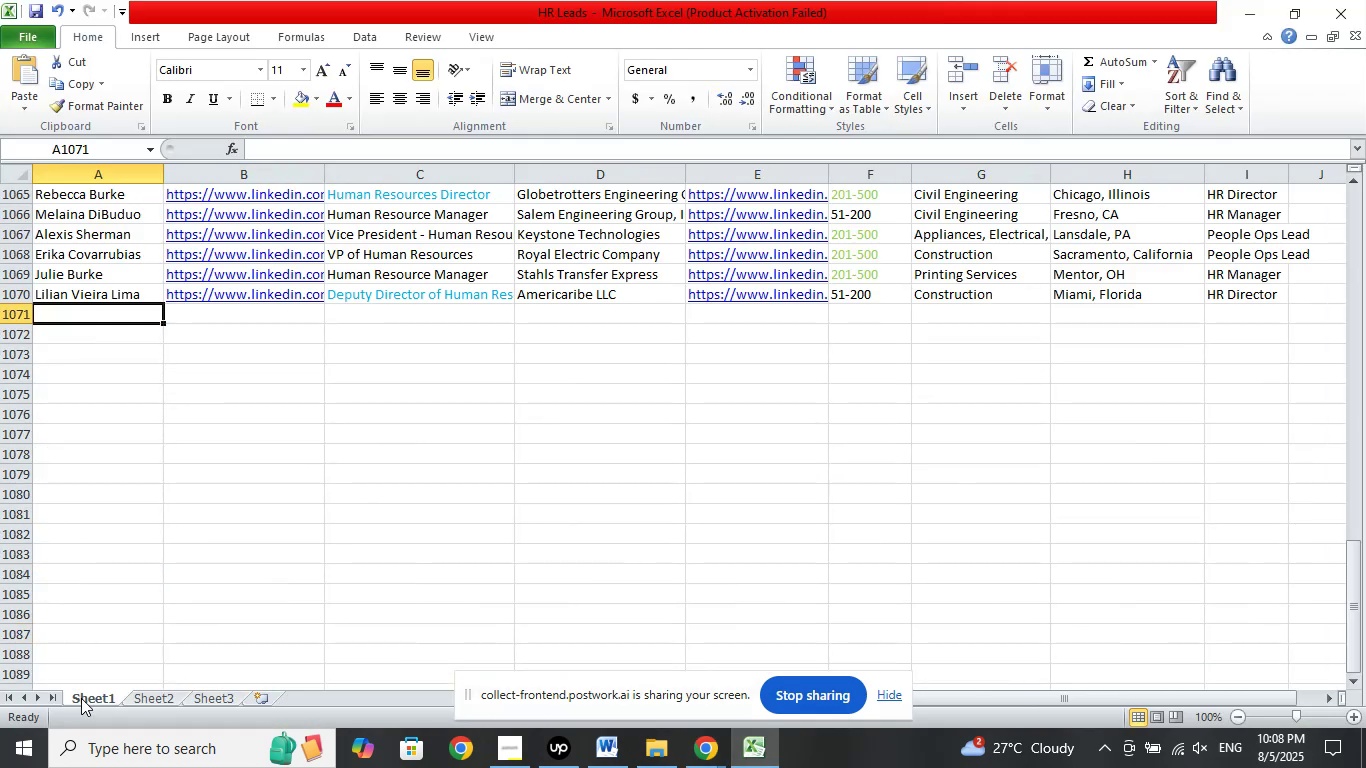 
scroll: coordinate [428, 500], scroll_direction: up, amount: 2.0
 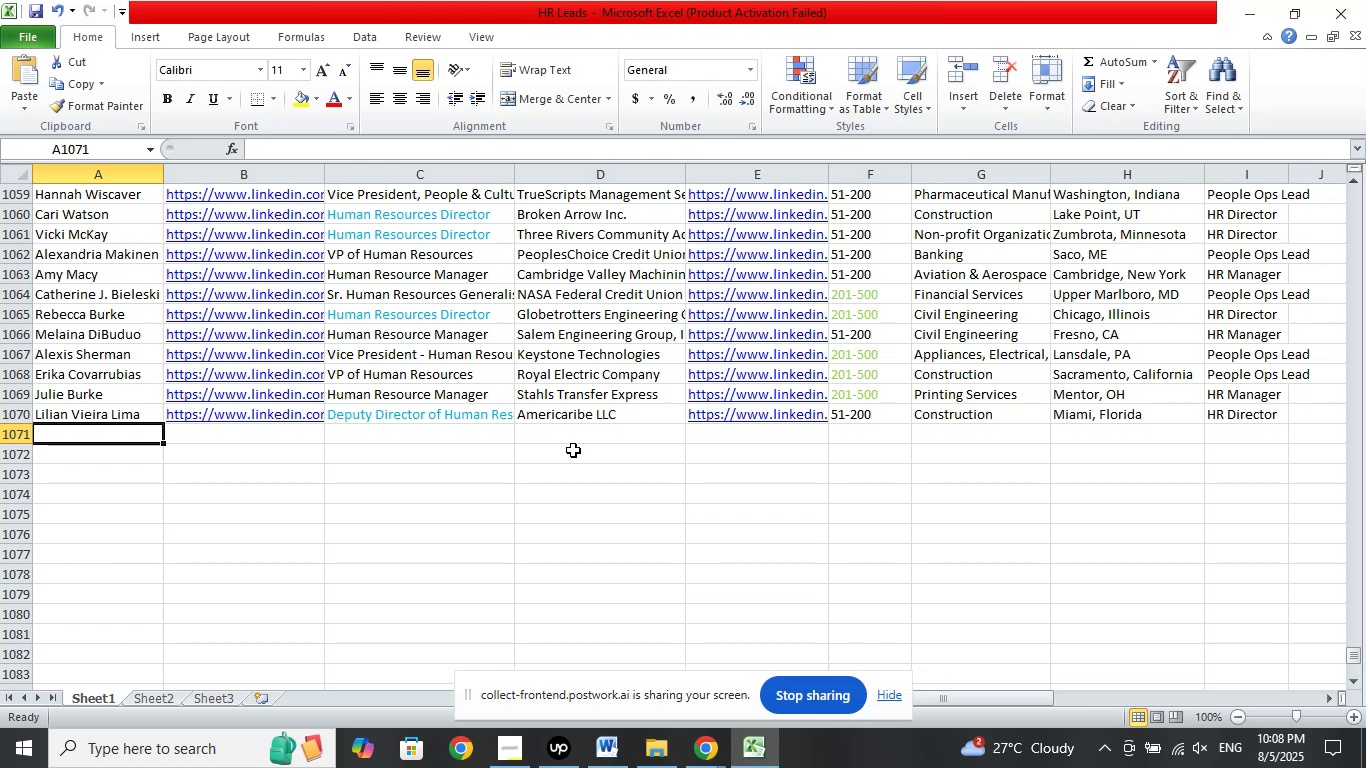 
wait(28.6)
 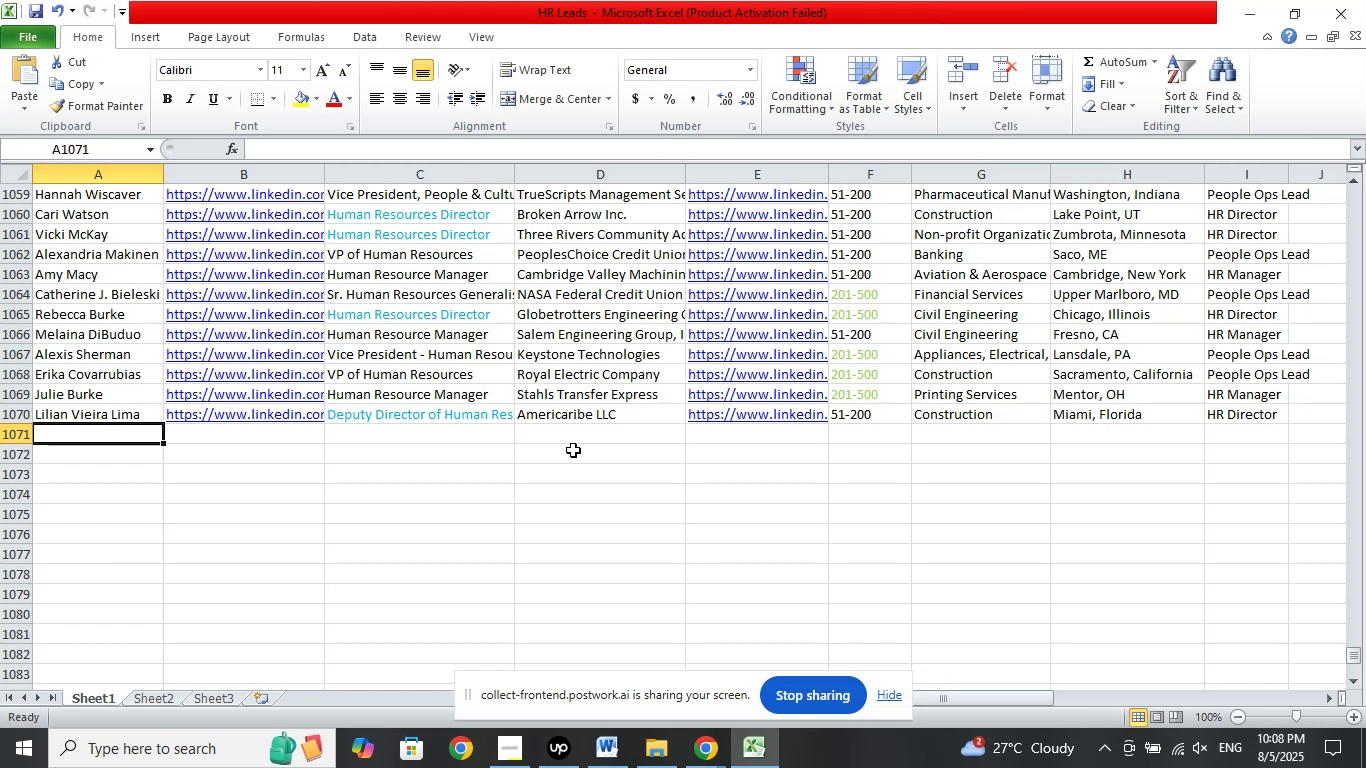 
left_click([33, 7])
 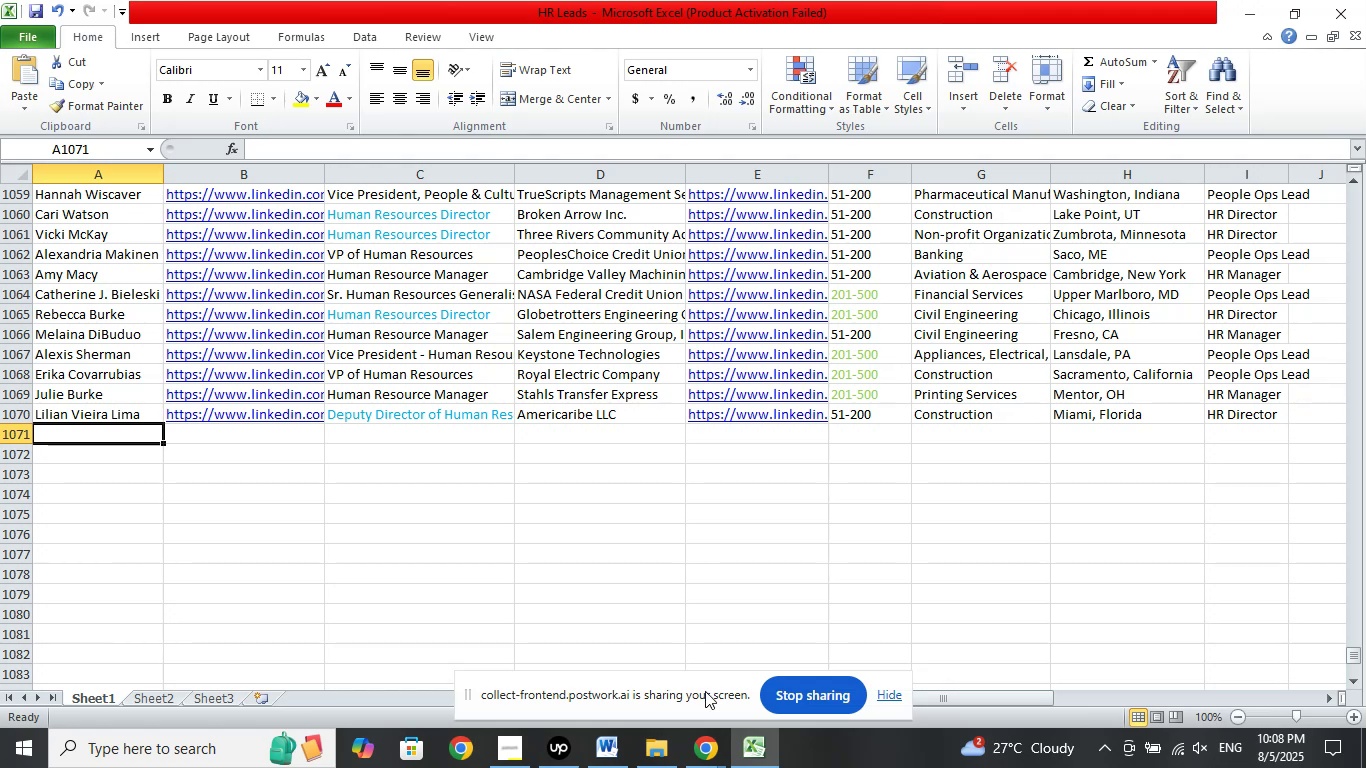 
left_click([698, 749])
 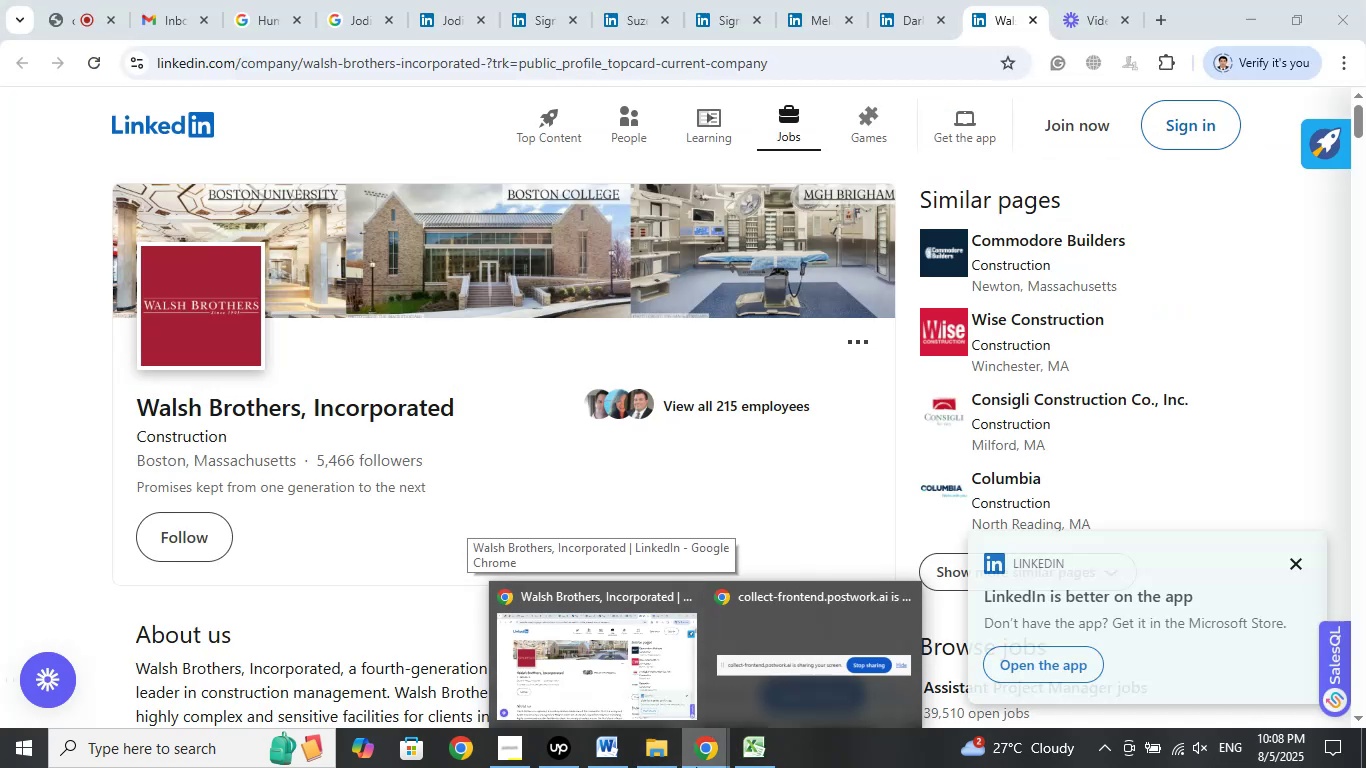 
left_click([748, 753])
 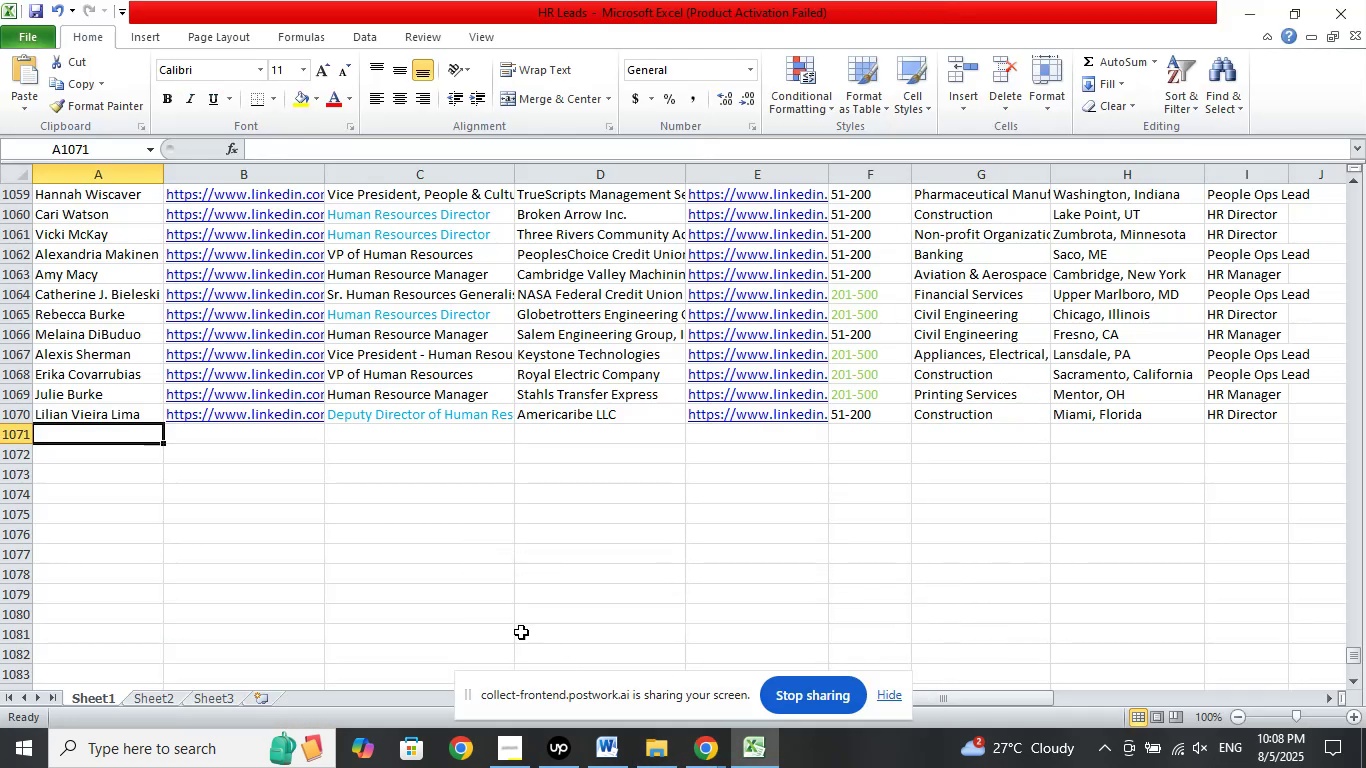 
left_click([515, 628])
 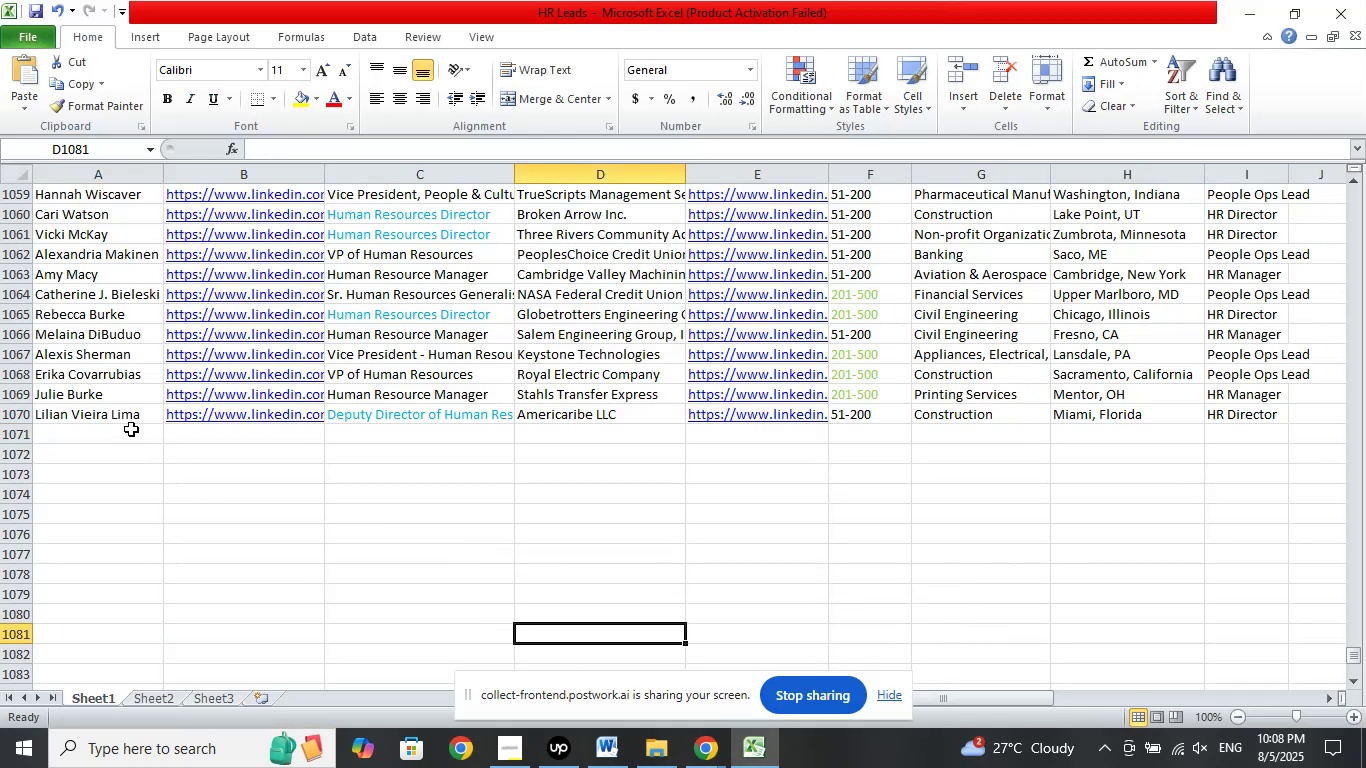 
left_click([120, 427])
 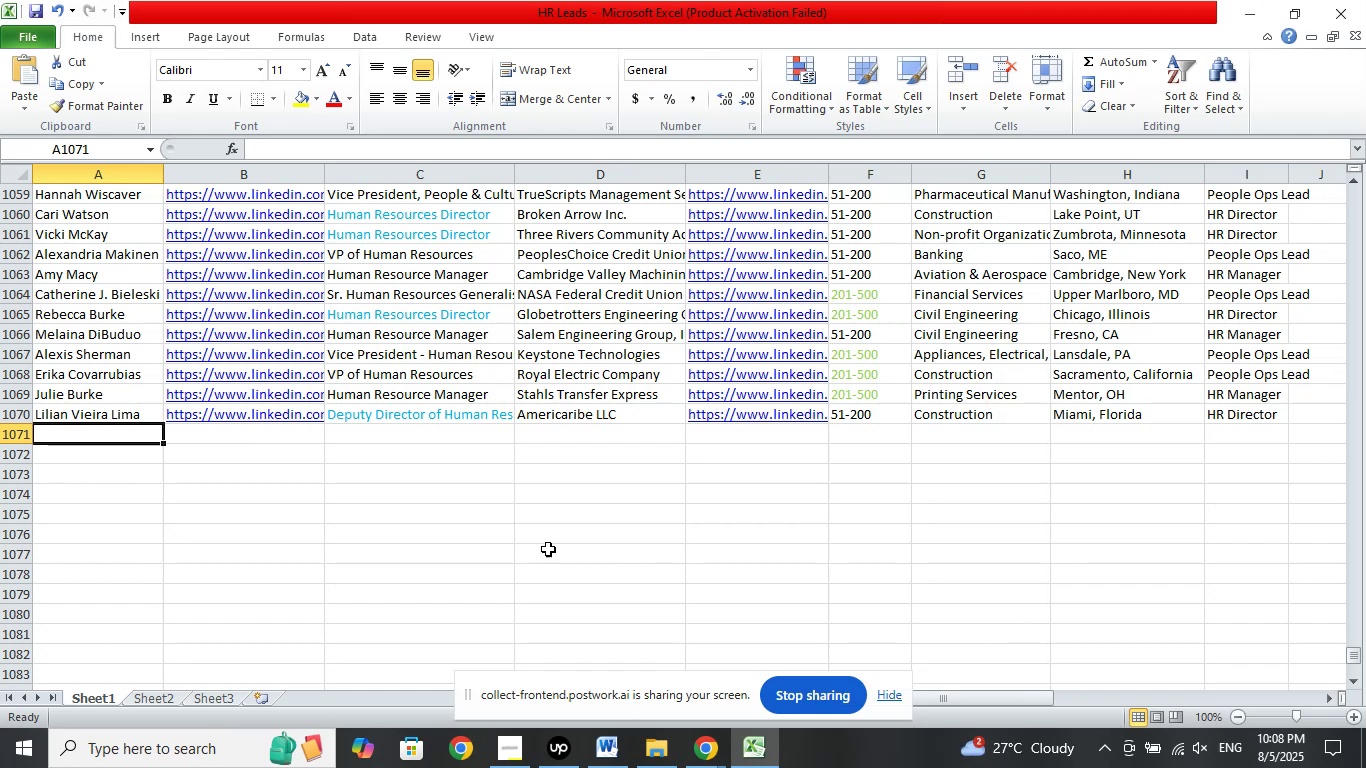 
wait(11.34)
 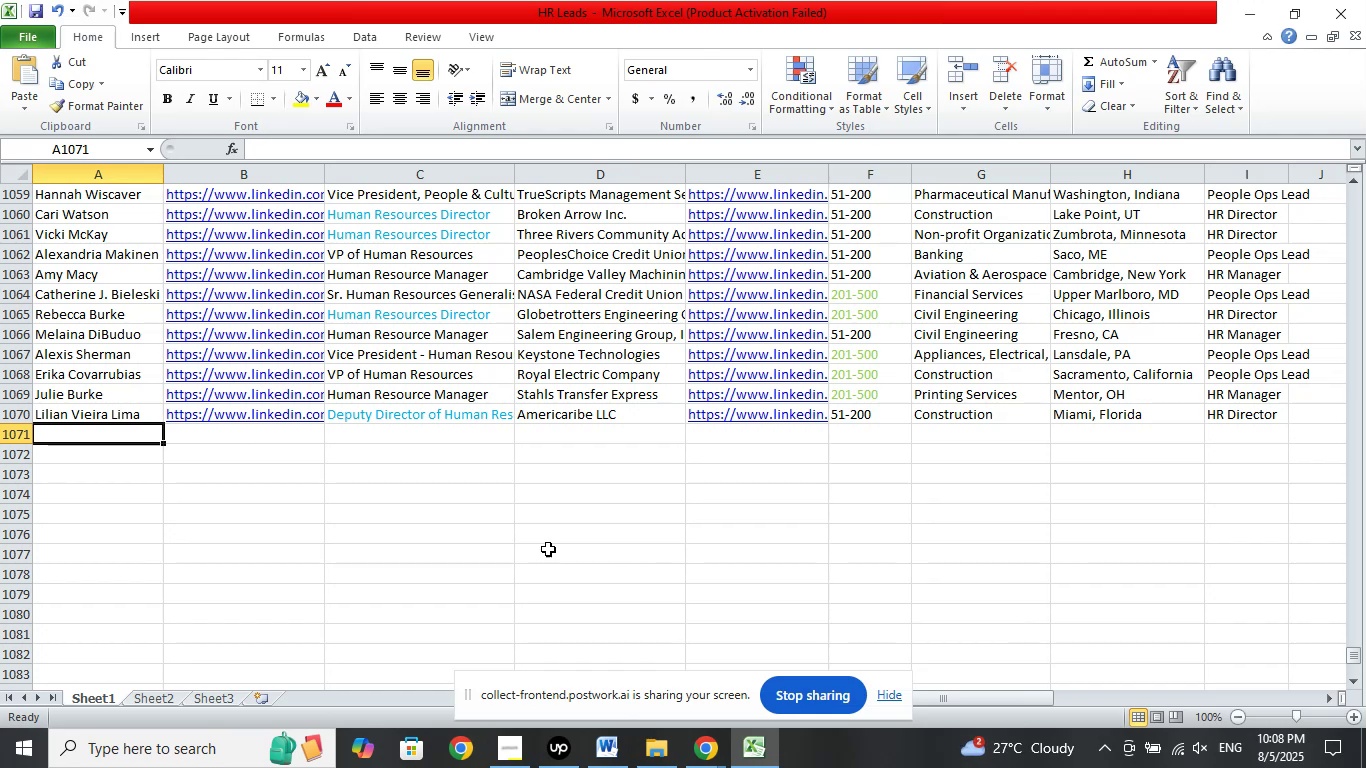 
left_click([711, 750])
 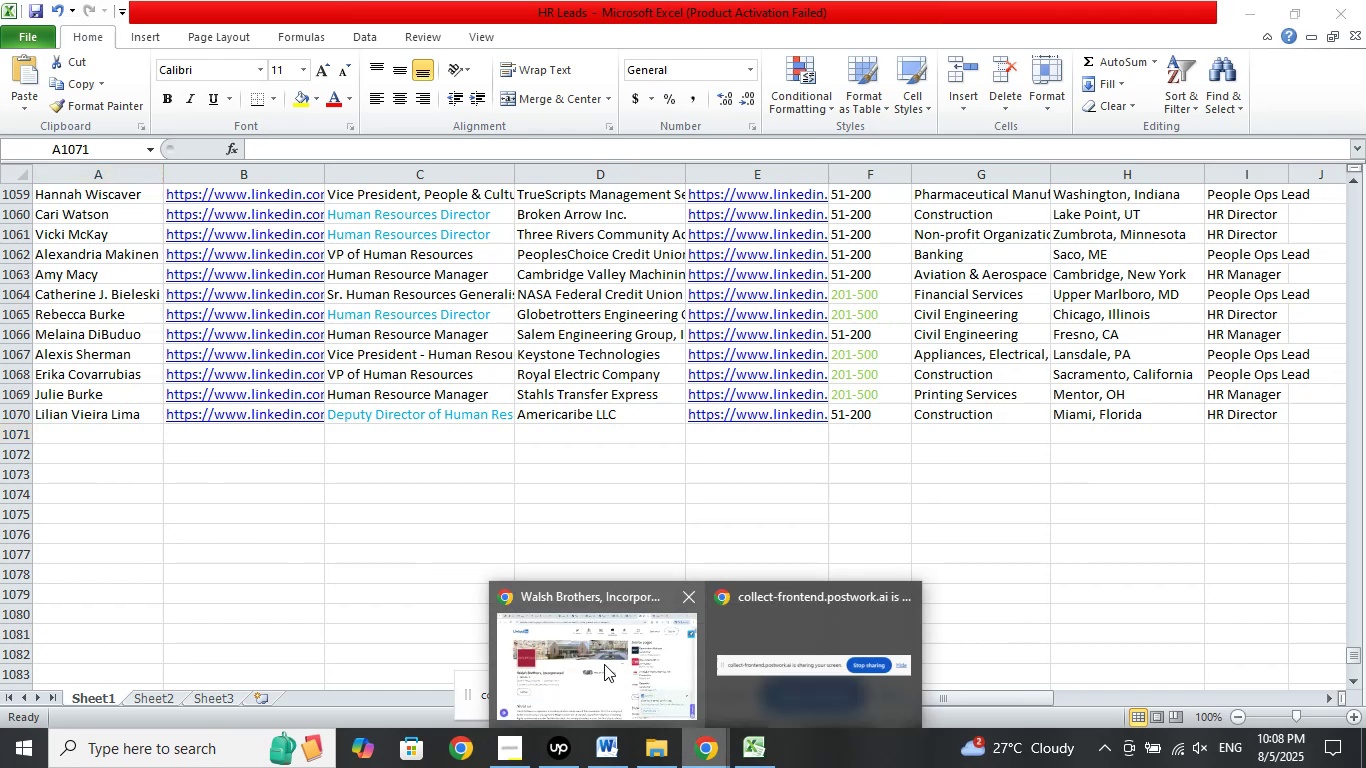 
left_click([604, 664])
 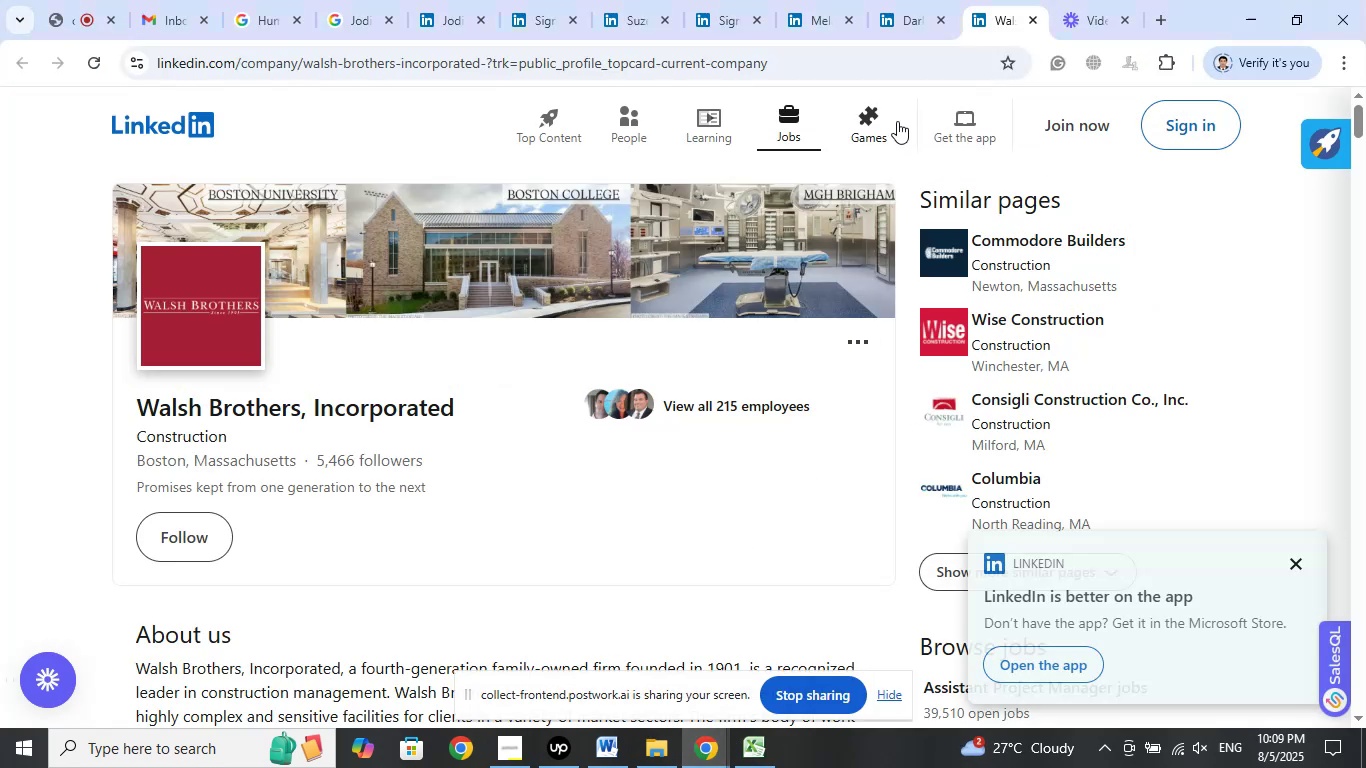 
left_click([912, 23])
 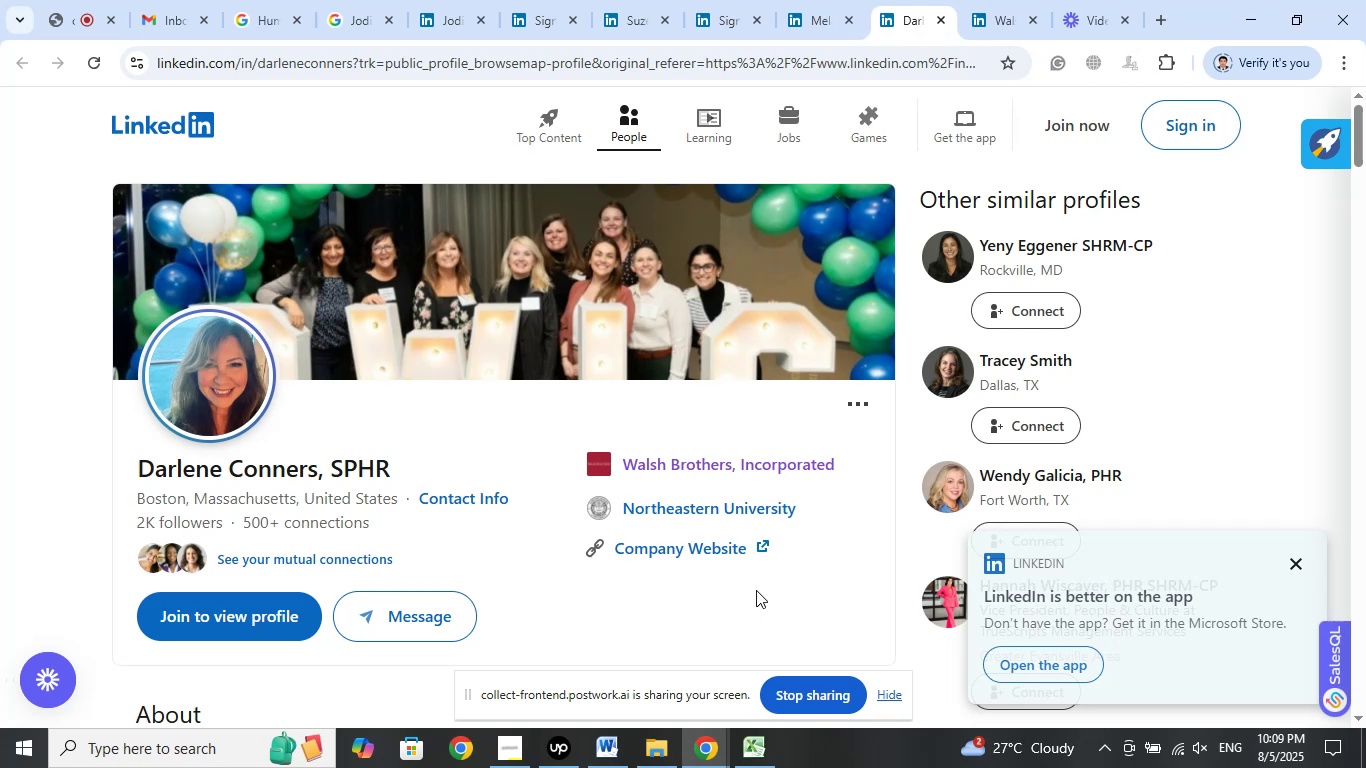 
left_click([1300, 565])
 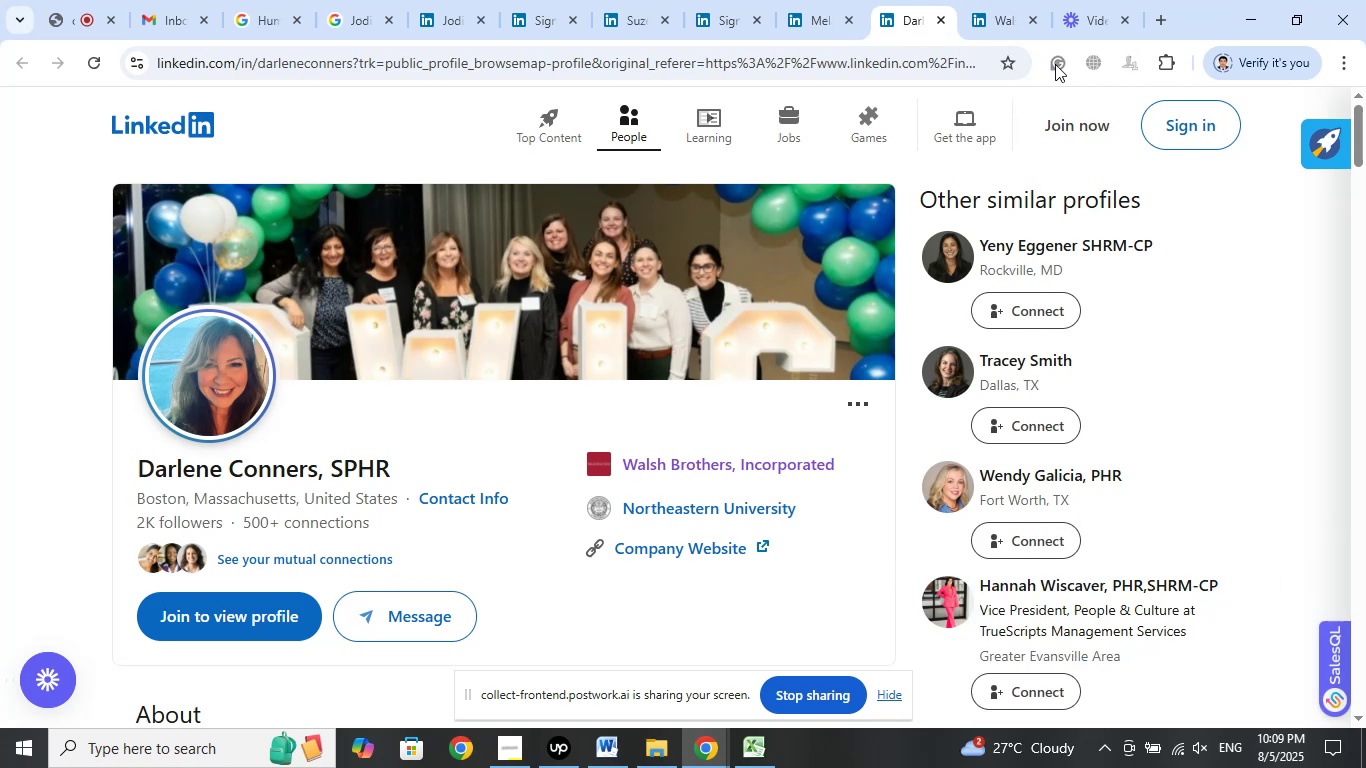 
left_click([1092, 9])
 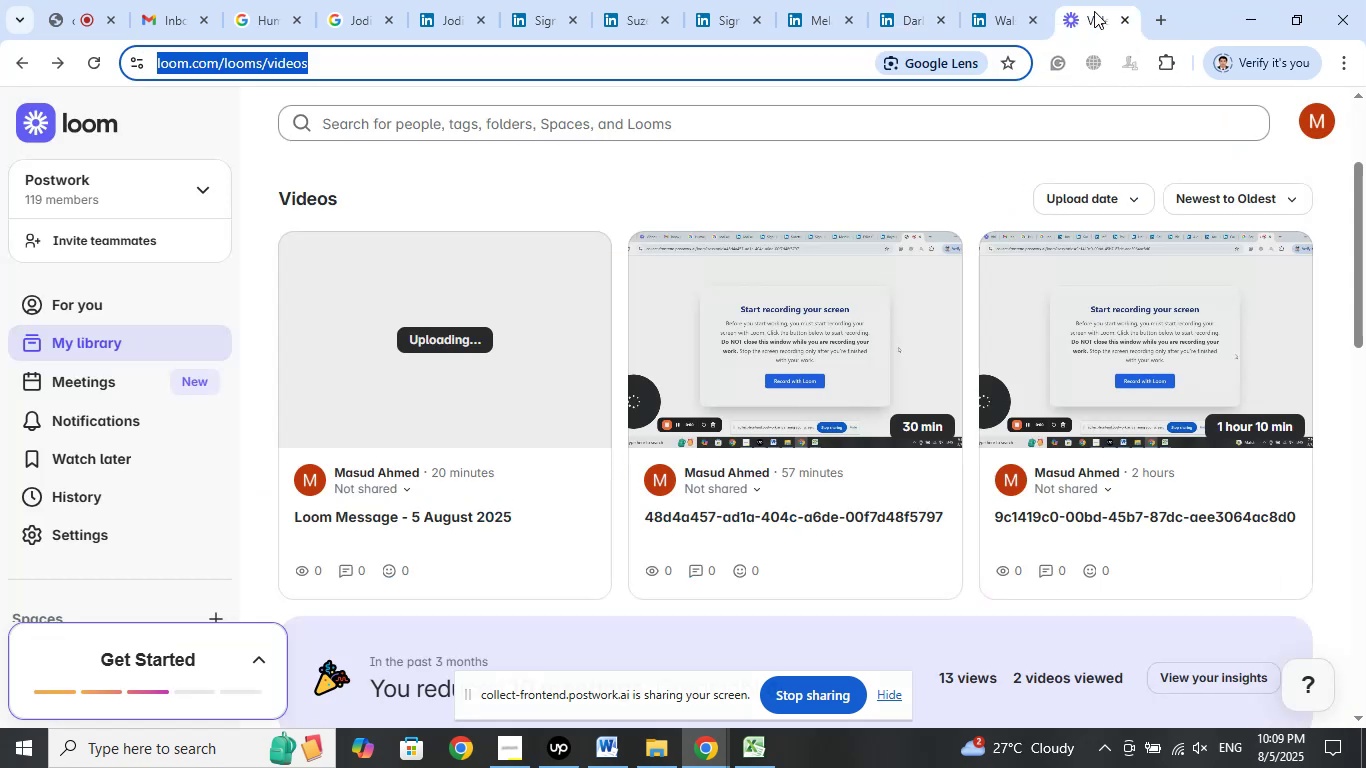 
left_click_drag(start_coordinate=[1095, 12], to_coordinate=[290, 13])
 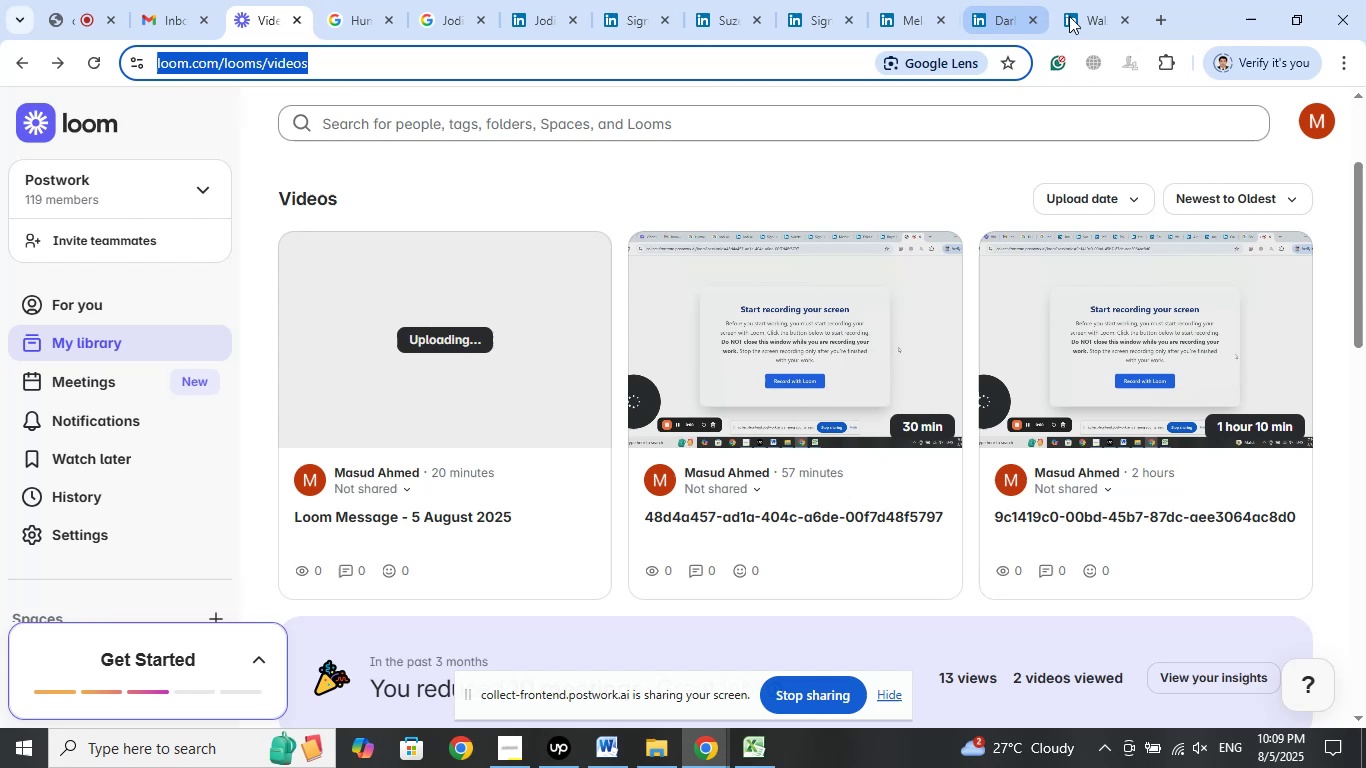 
left_click([1100, 6])
 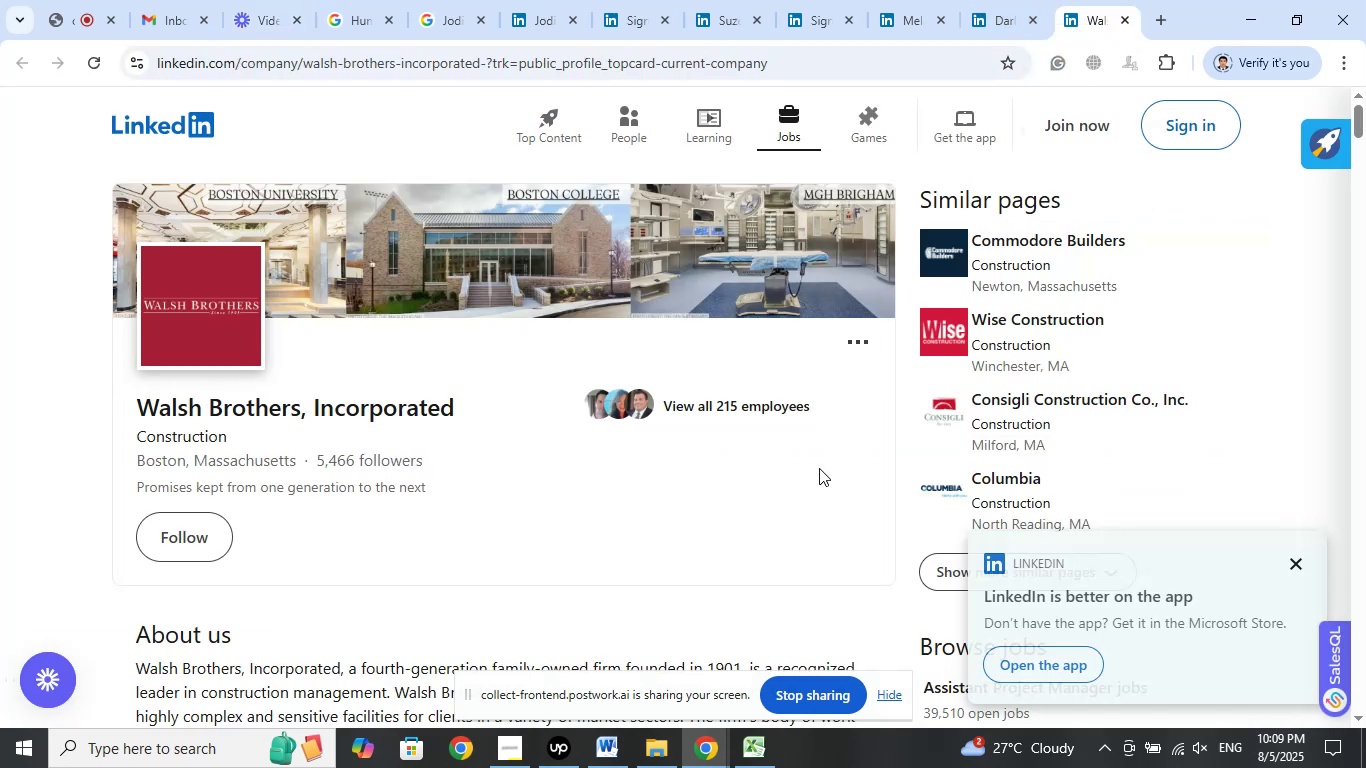 
wait(8.21)
 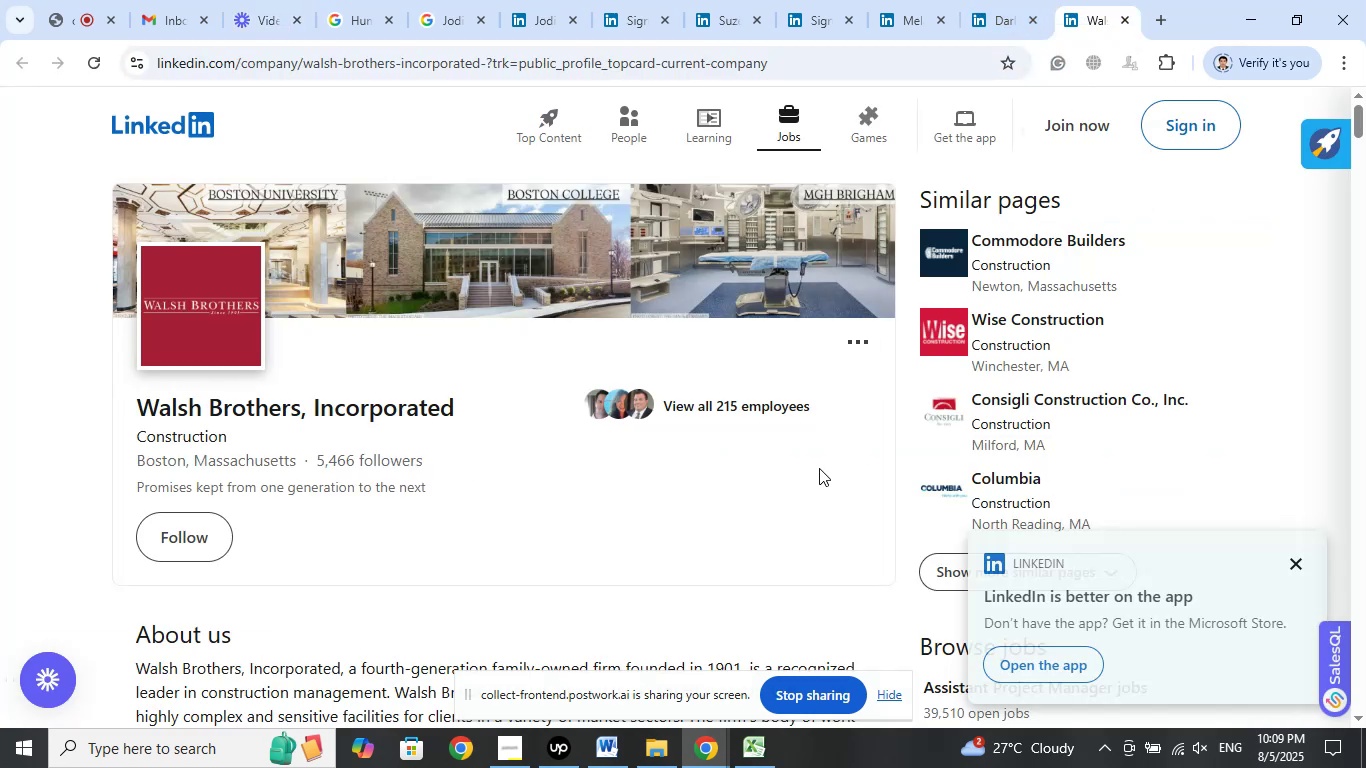 
left_click([986, 10])
 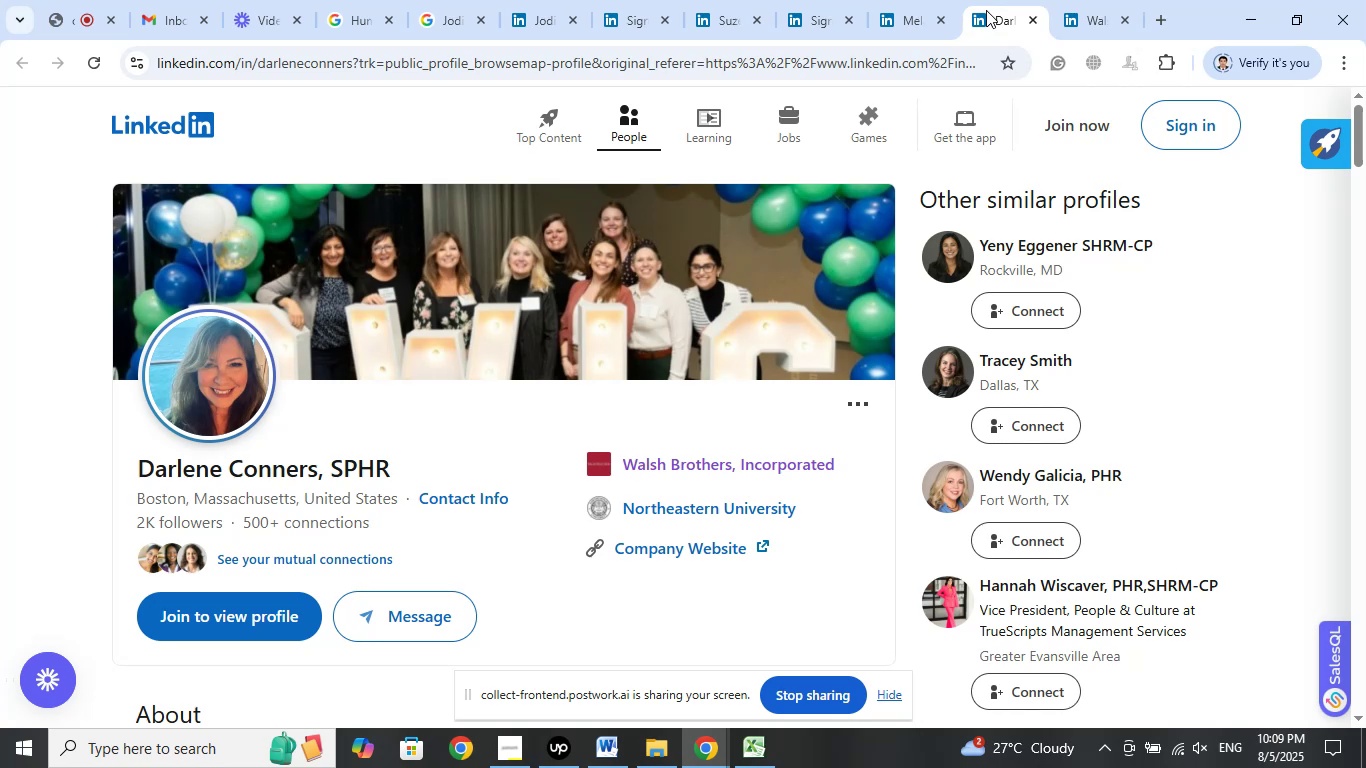 
left_click_drag(start_coordinate=[102, 464], to_coordinate=[316, 471])
 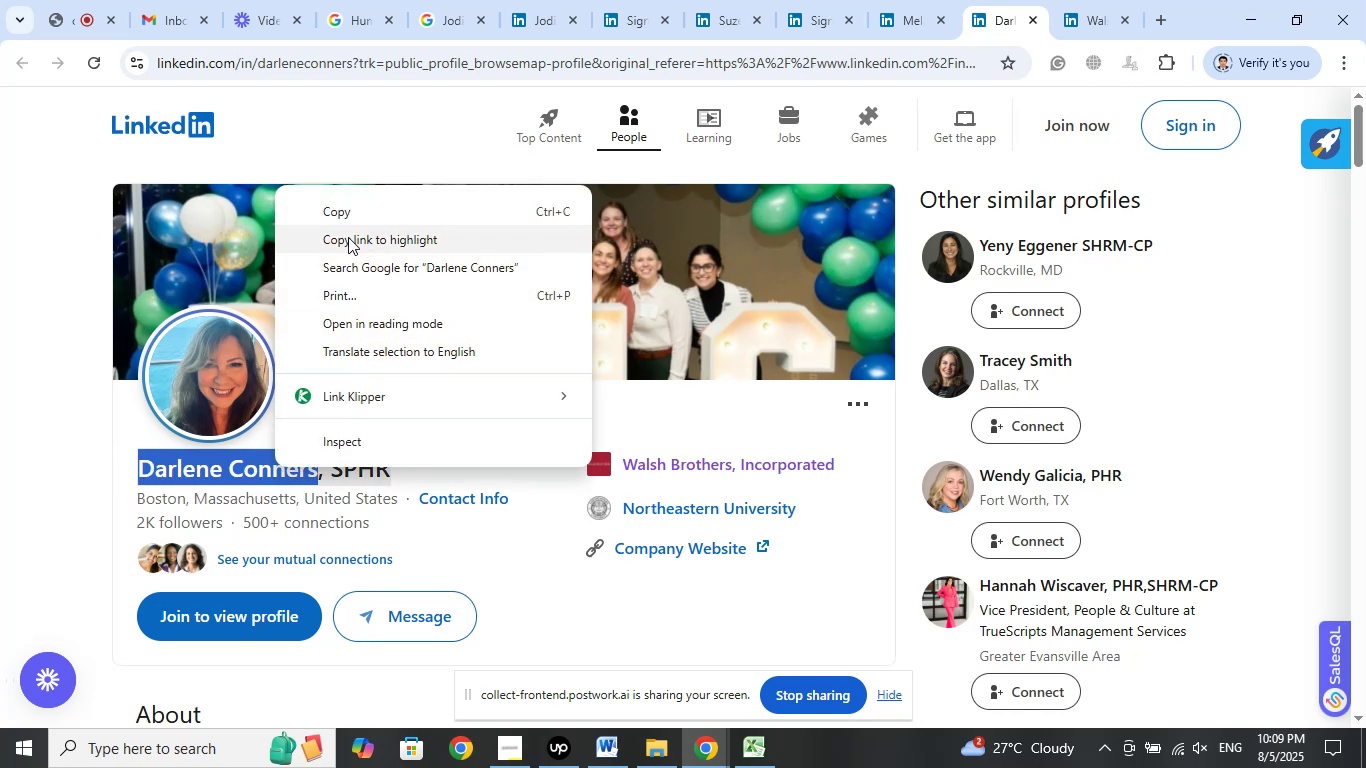 
left_click([353, 208])
 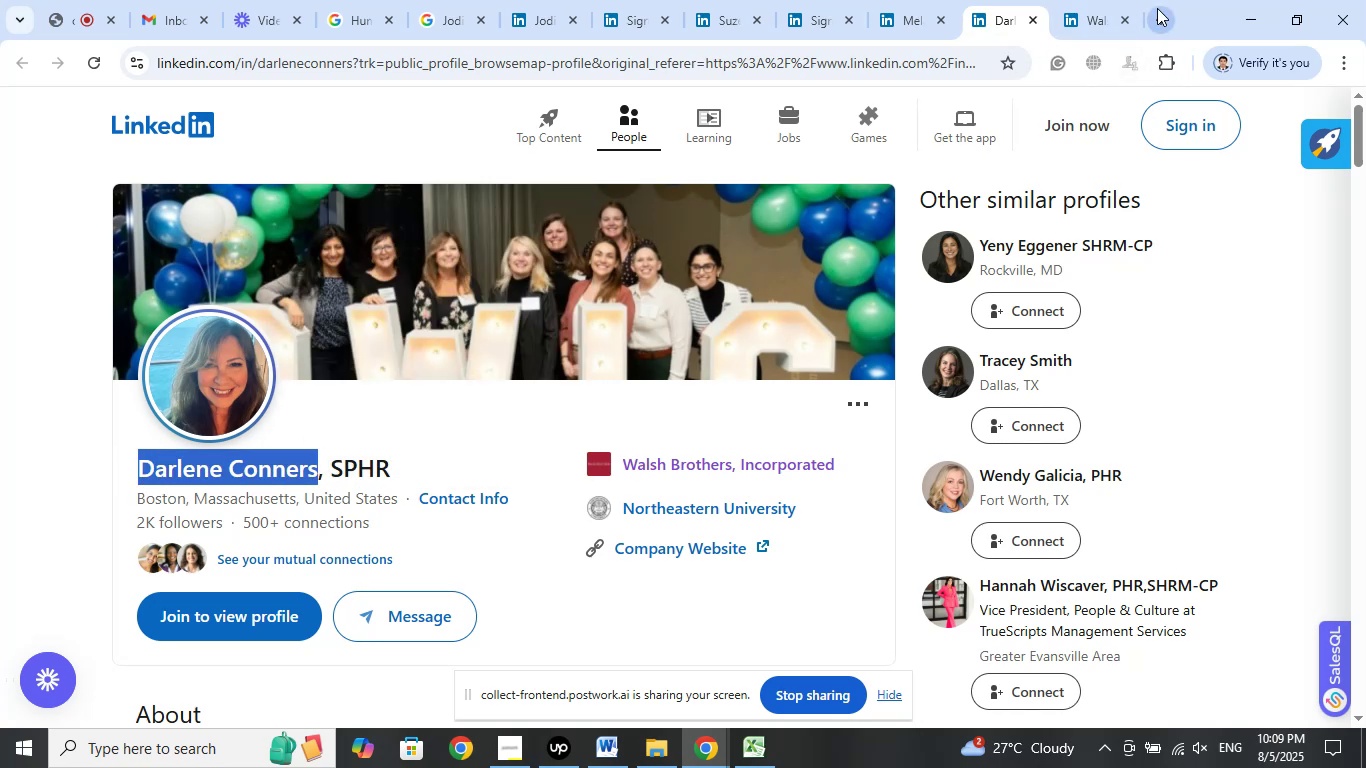 
left_click([1157, 18])
 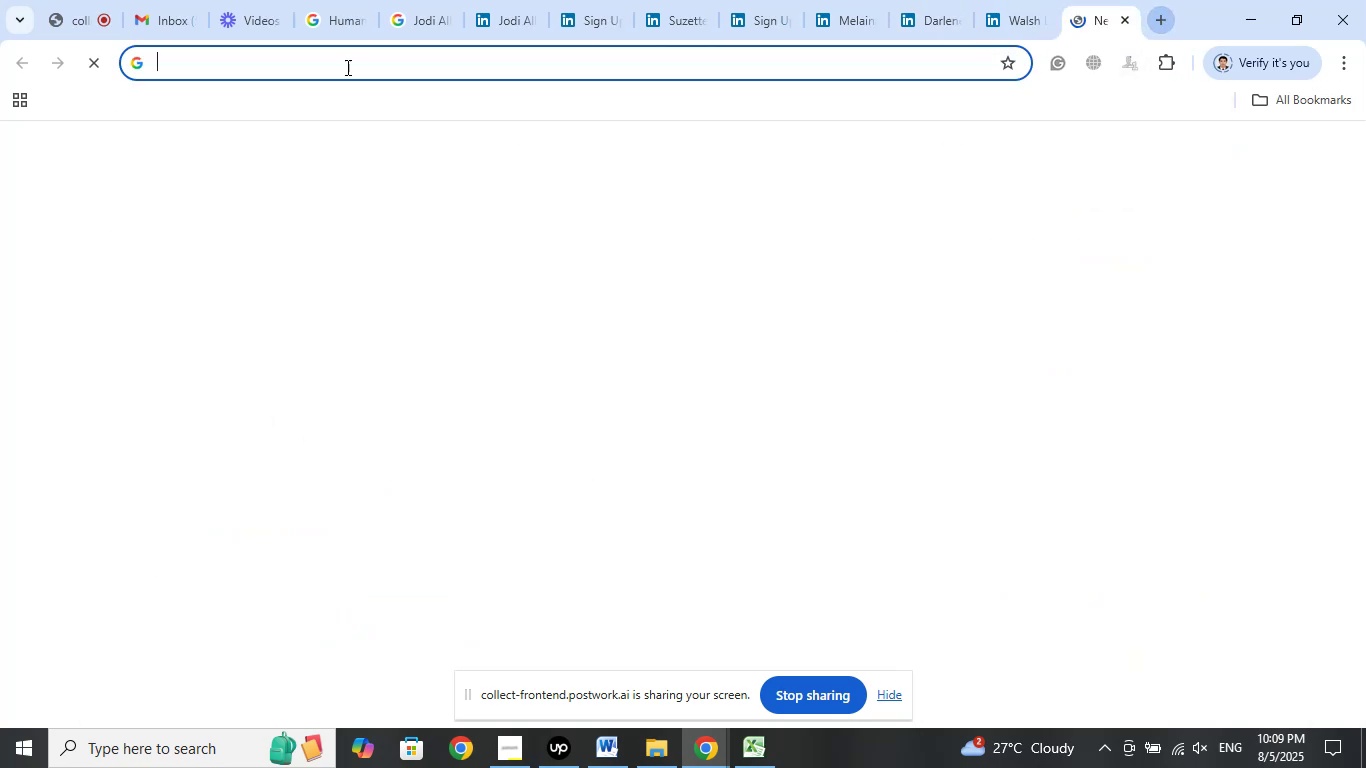 
right_click([346, 66])
 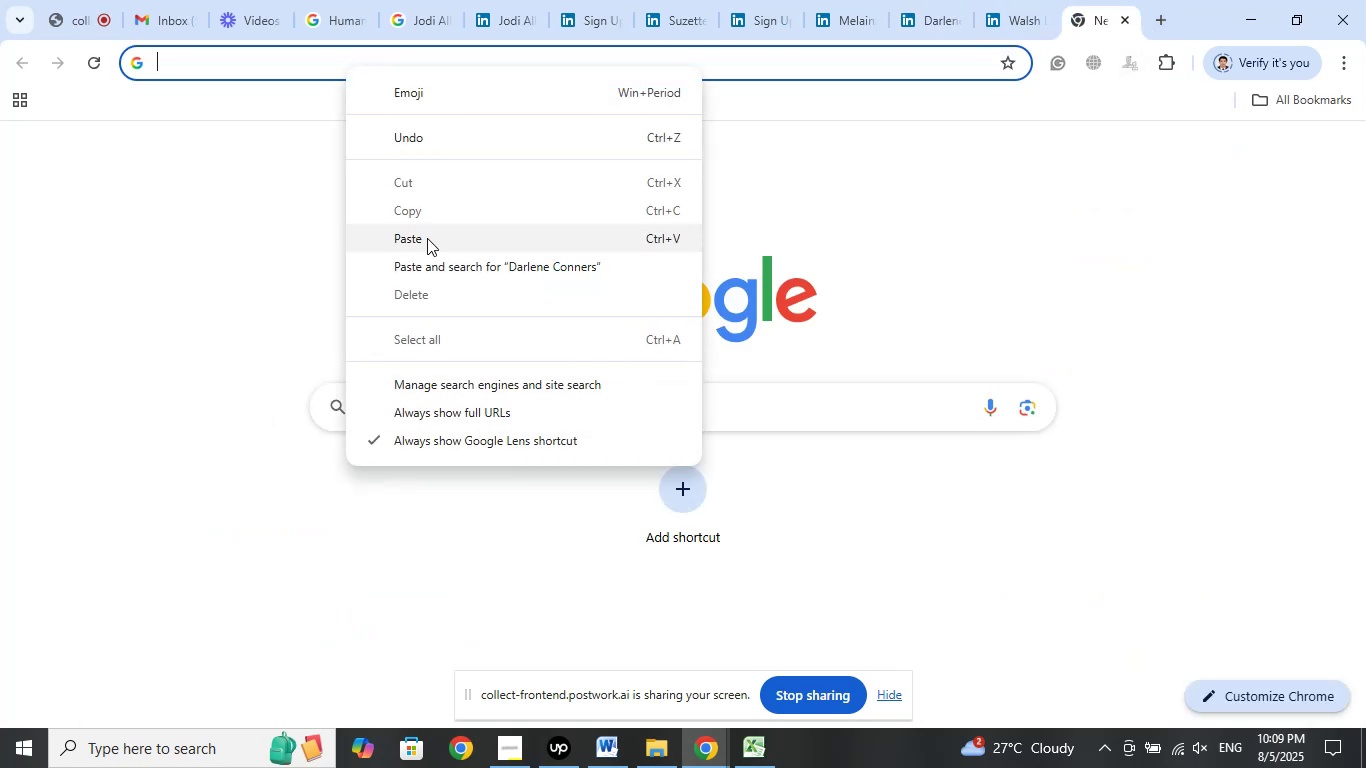 
left_click([427, 238])
 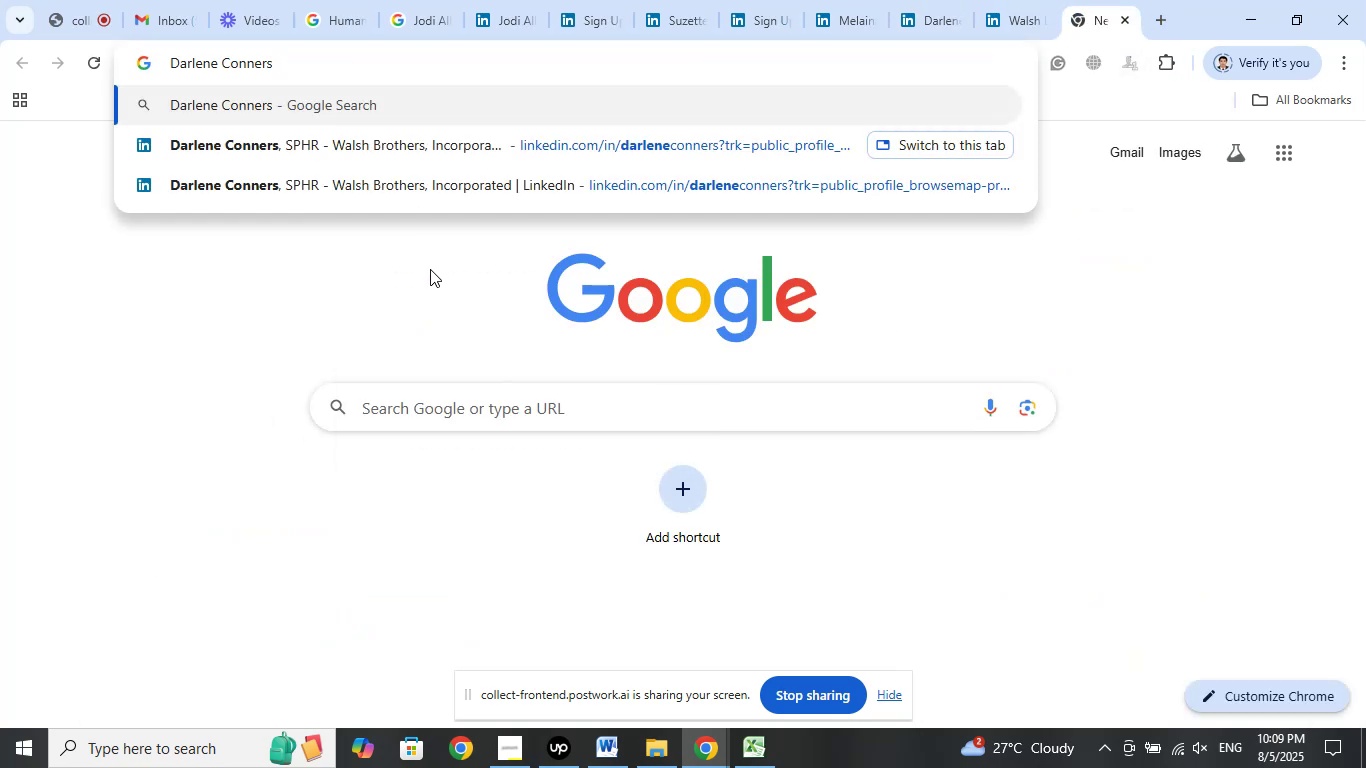 
key(Space)
 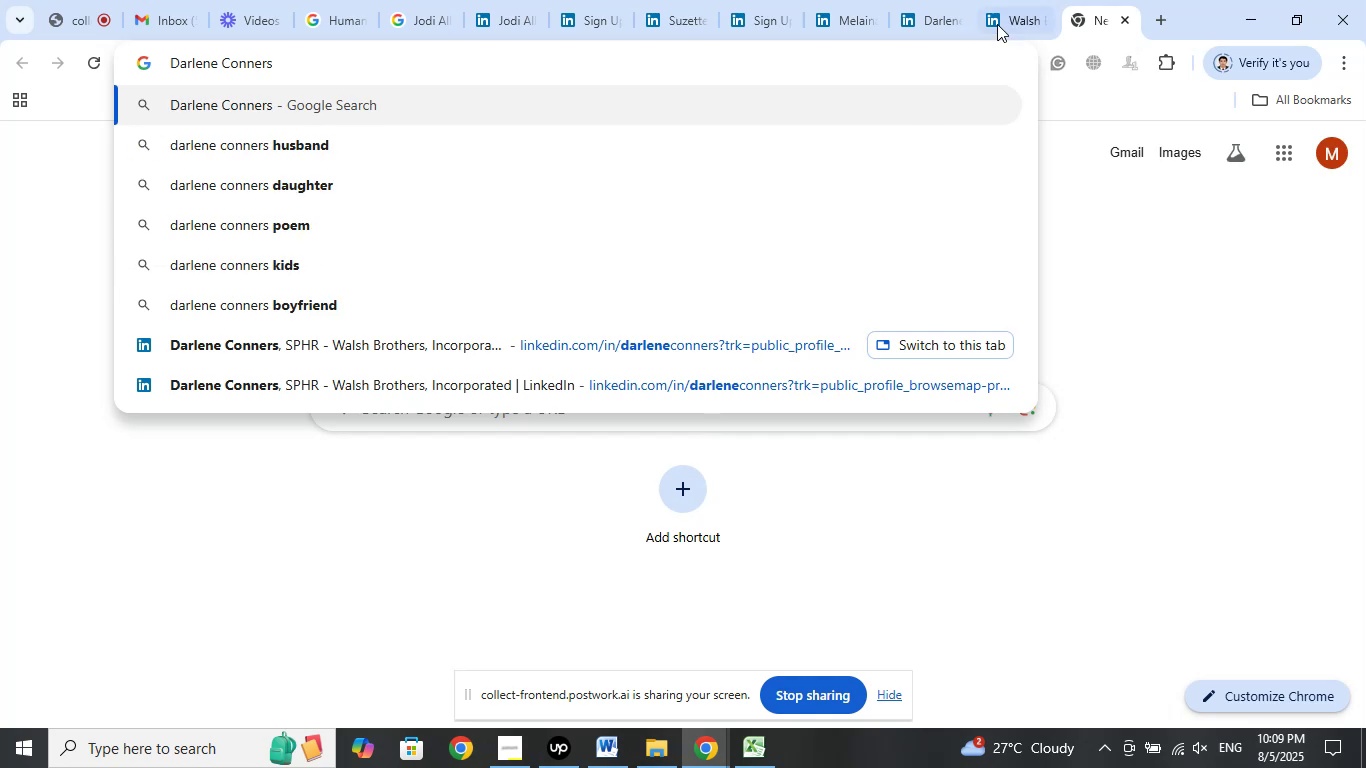 
left_click([1018, 6])
 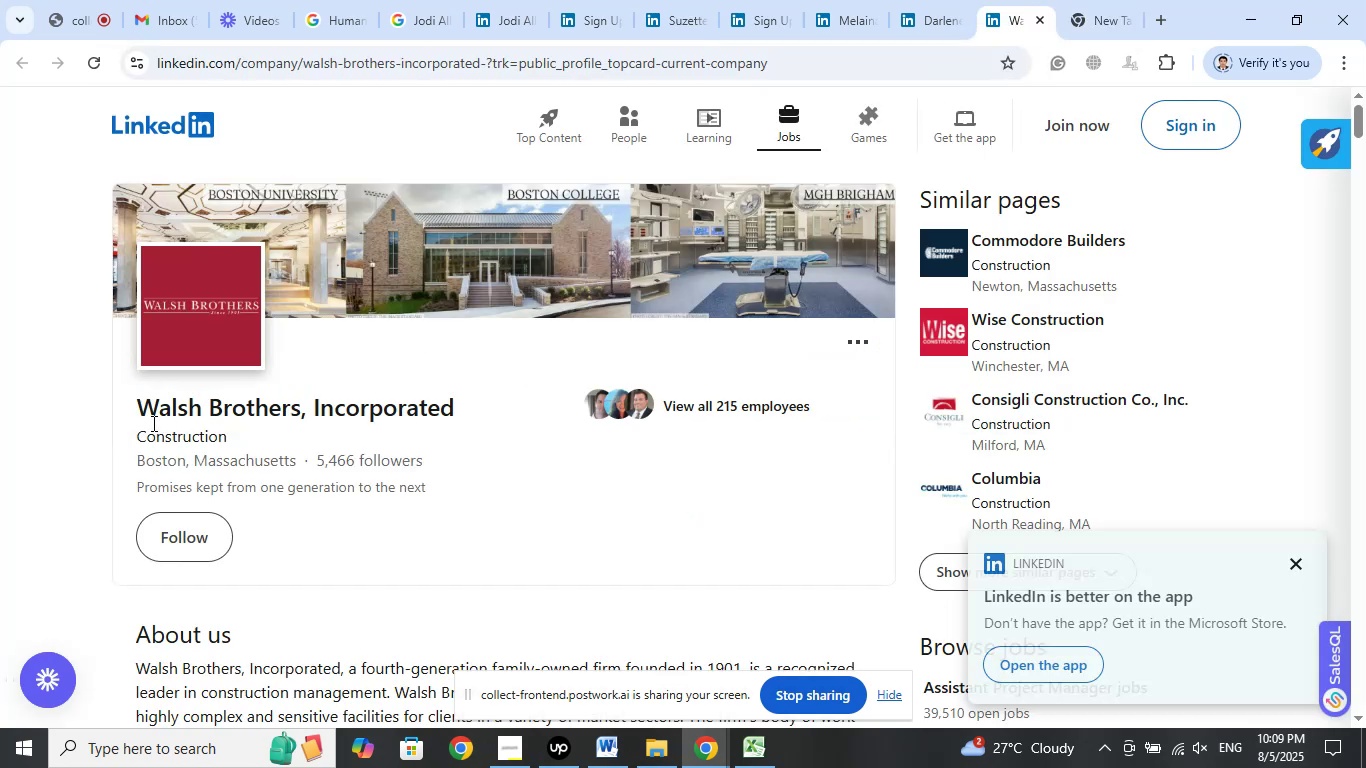 
left_click_drag(start_coordinate=[101, 400], to_coordinate=[501, 398])
 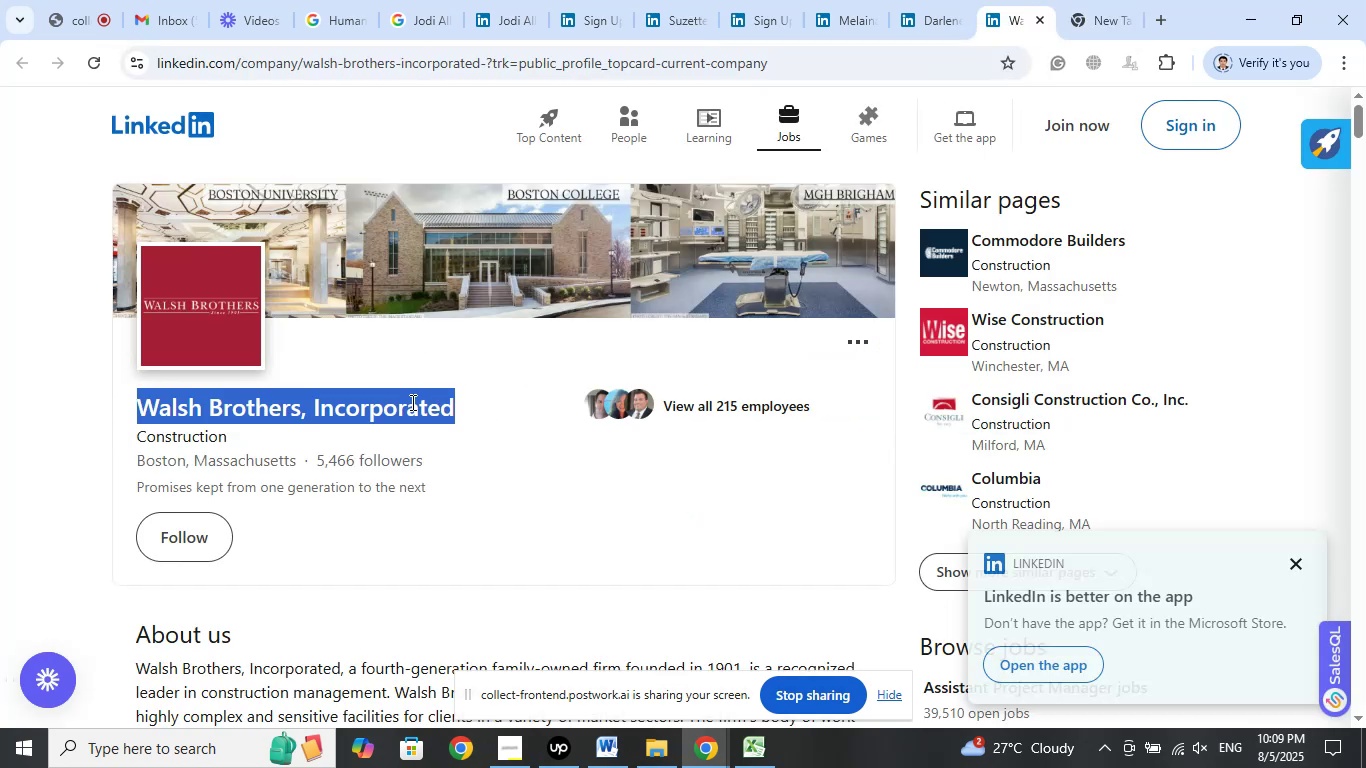 
right_click([411, 402])
 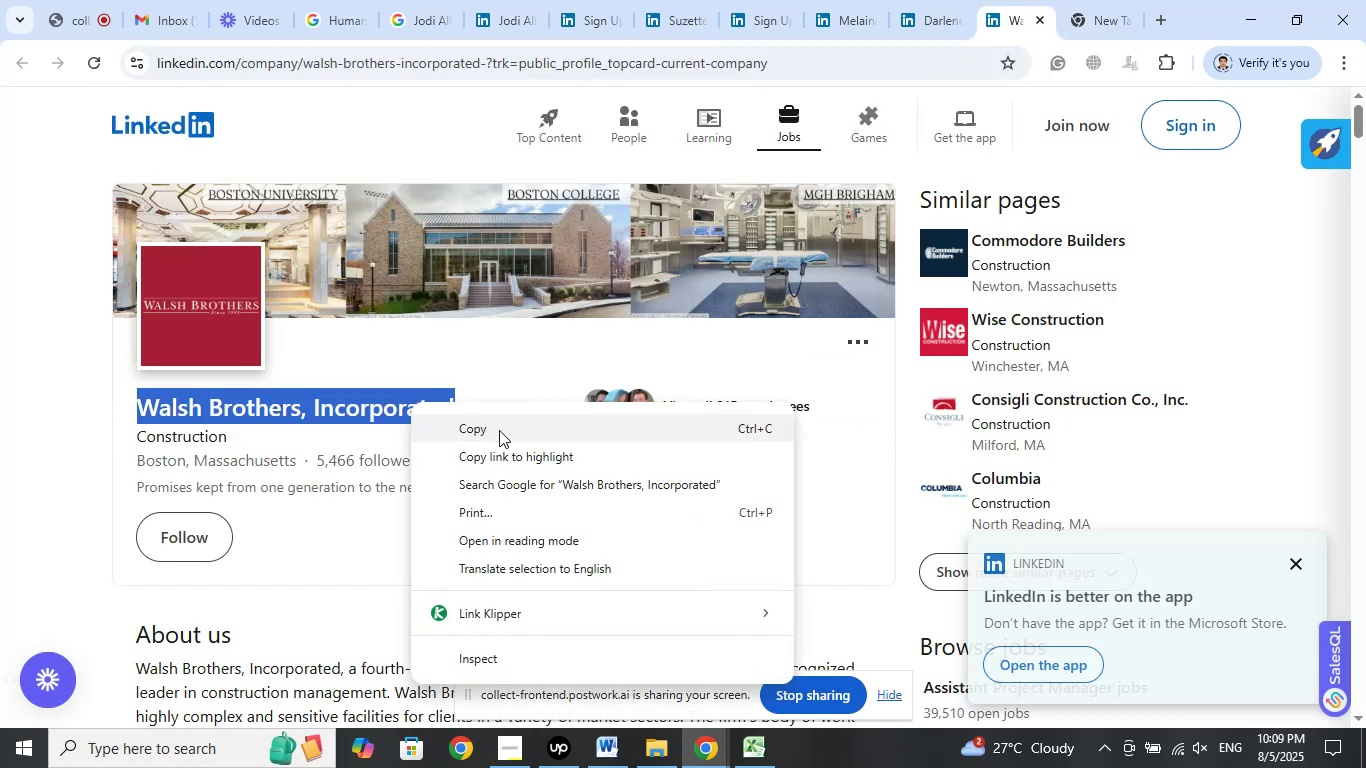 
left_click([499, 430])
 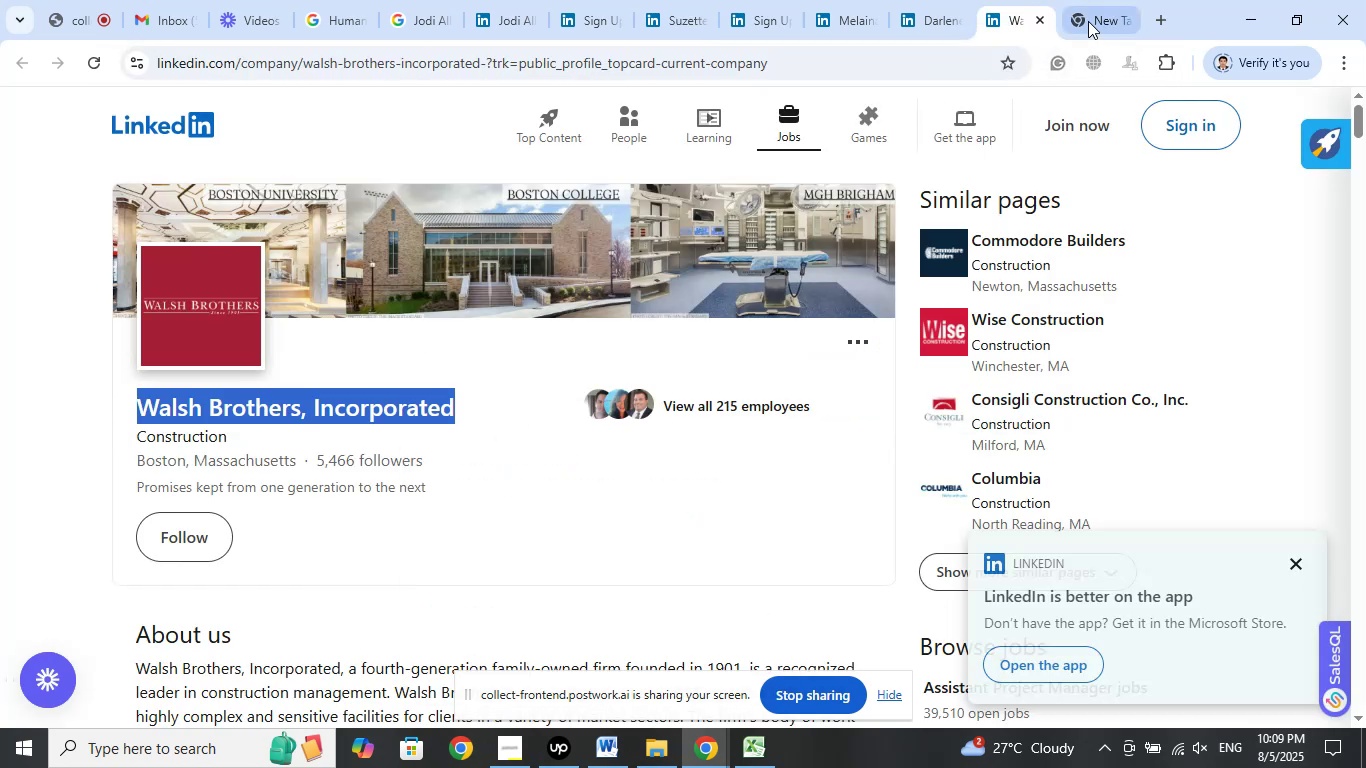 
left_click([1088, 21])
 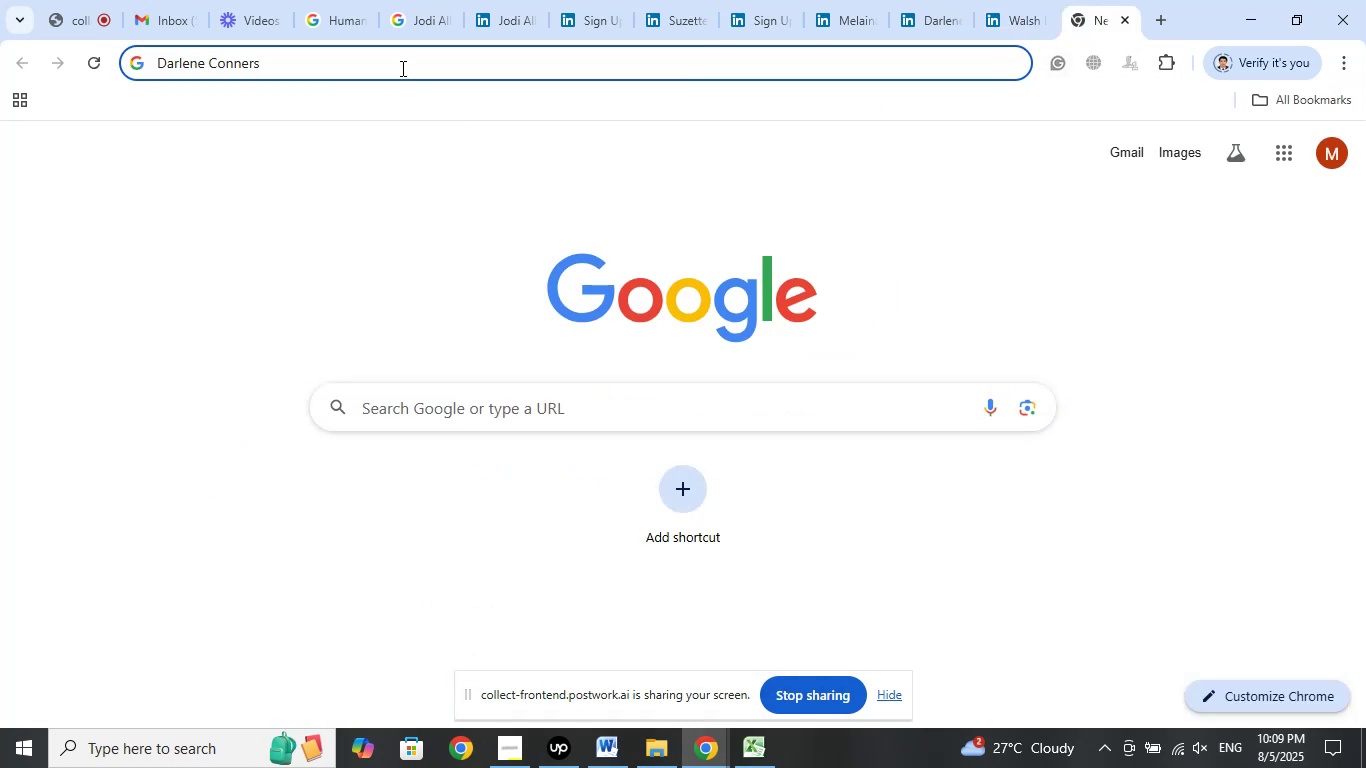 
right_click([400, 67])
 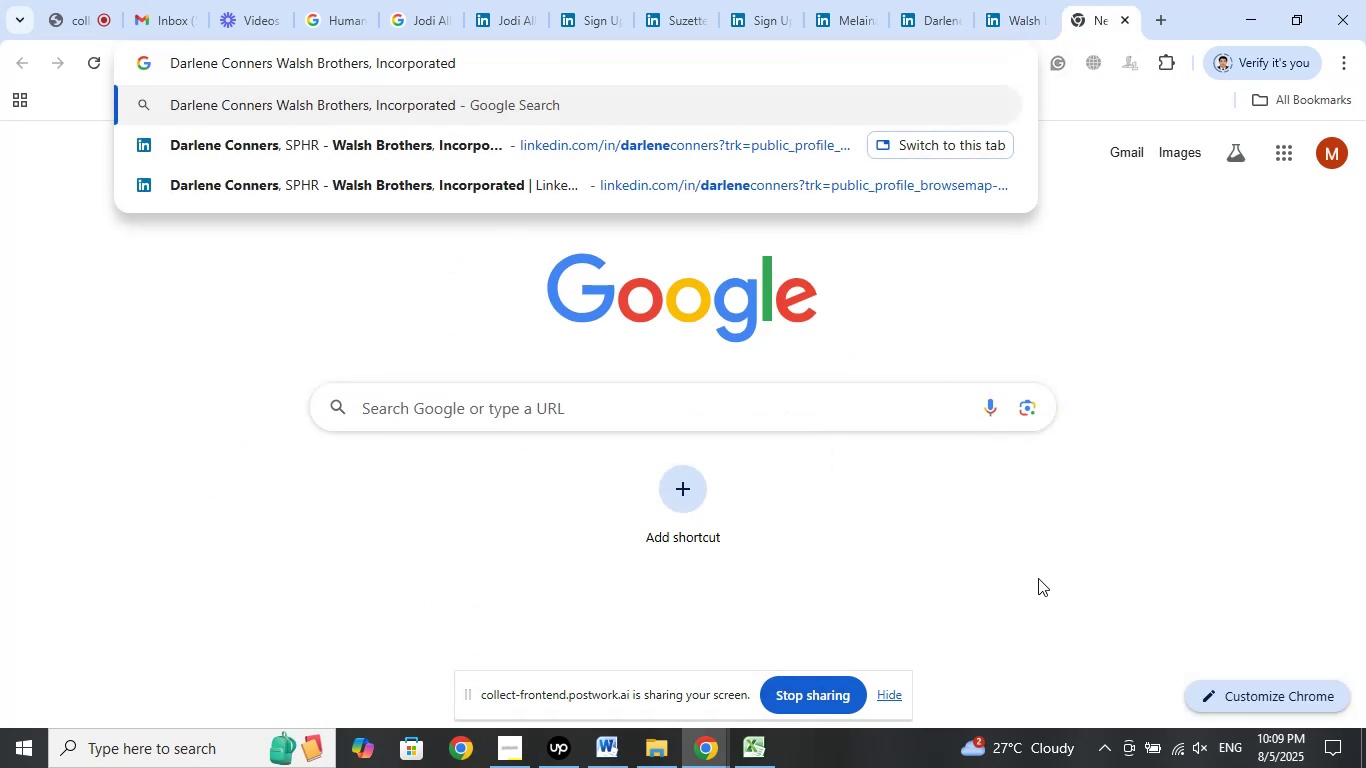 
key(Enter)
 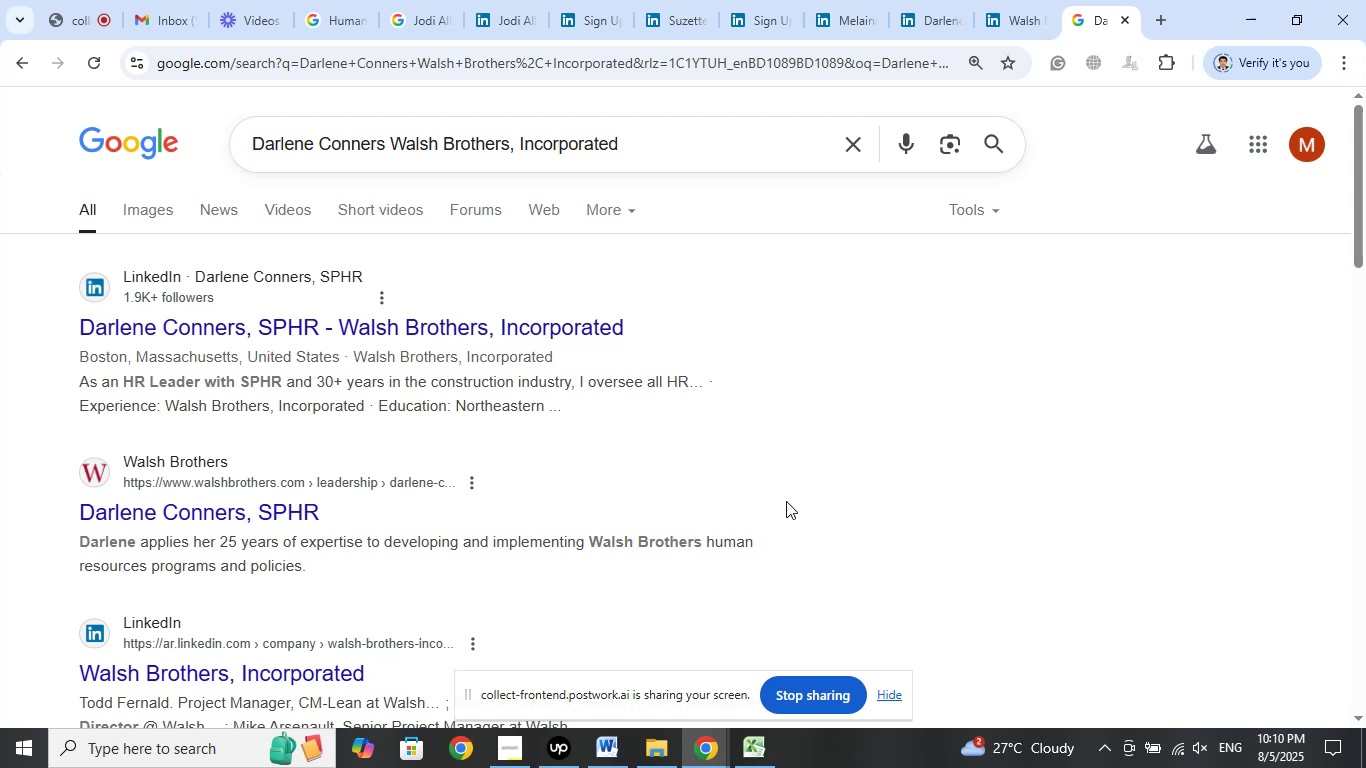 
wait(27.13)
 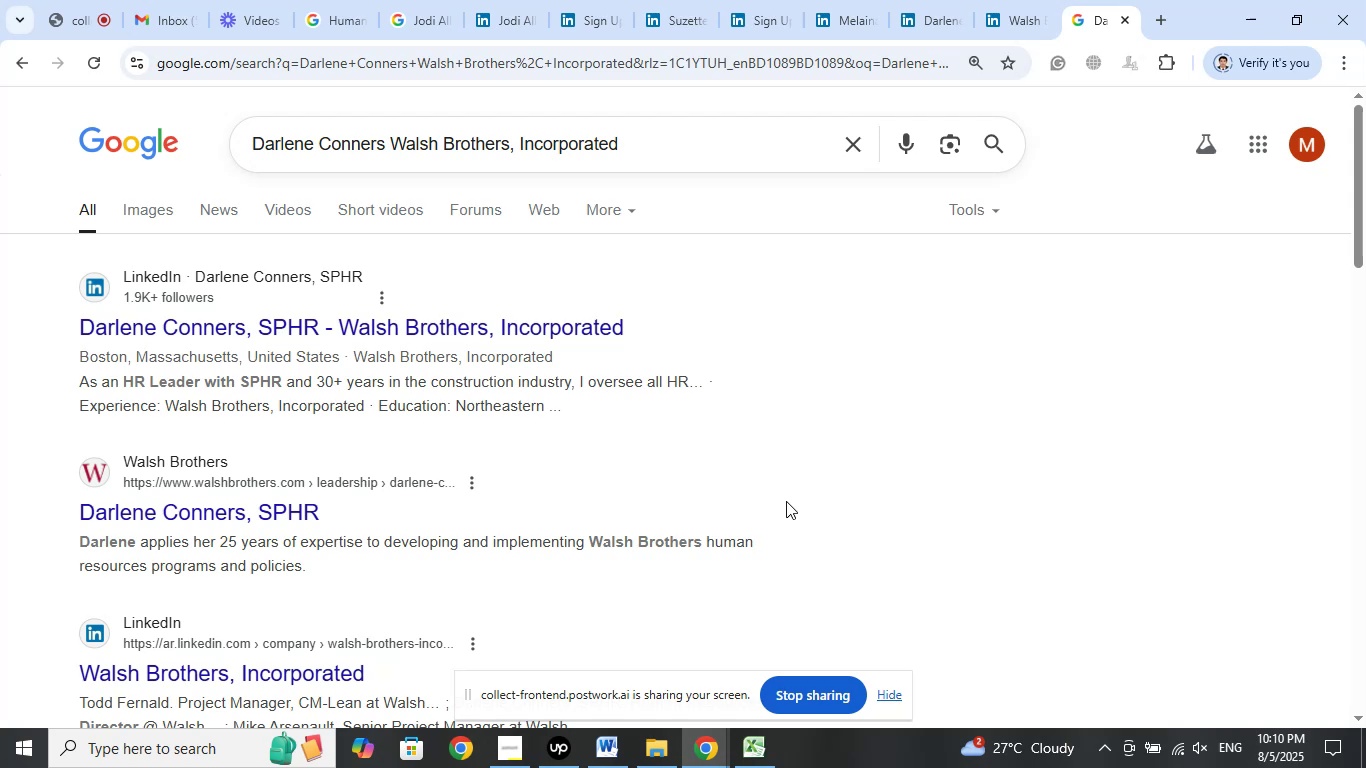 
scroll: coordinate [786, 501], scroll_direction: down, amount: 3.0
 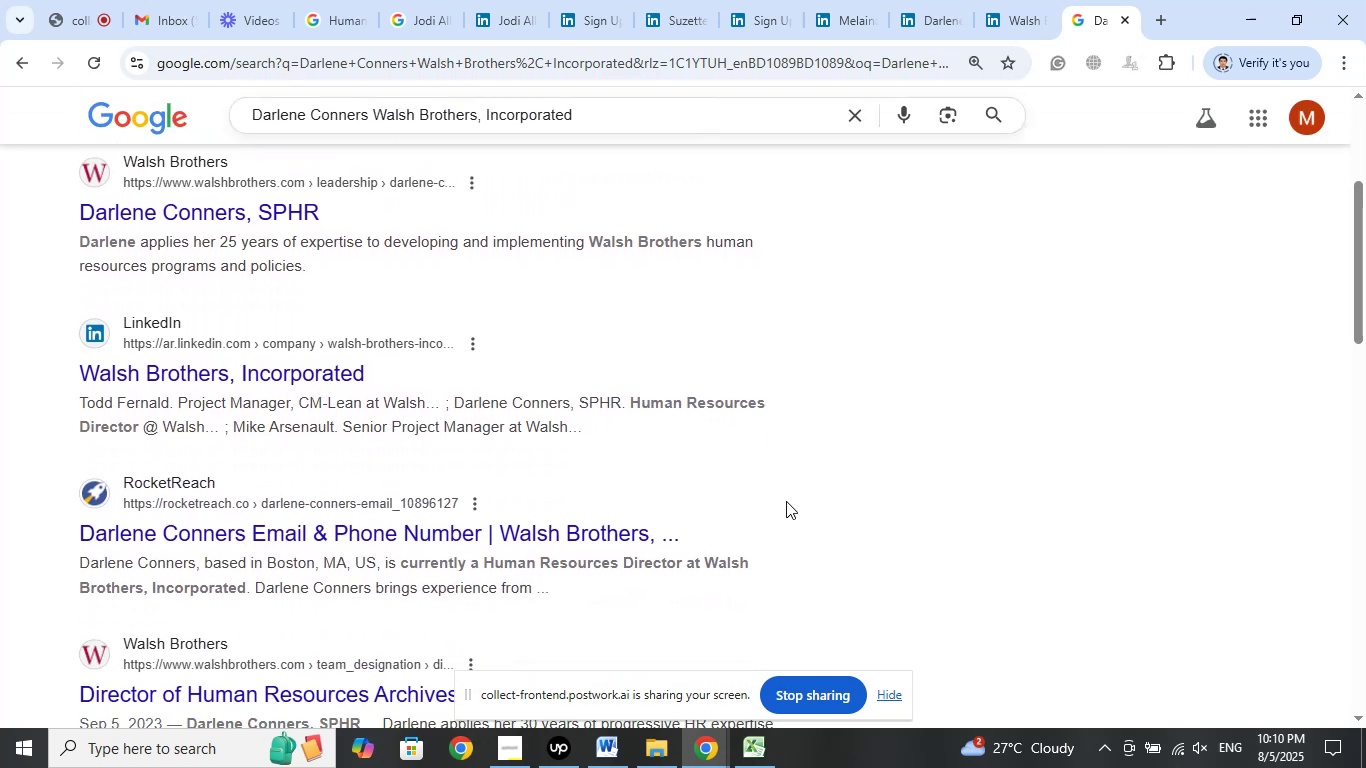 
scroll: coordinate [790, 495], scroll_direction: up, amount: 6.0
 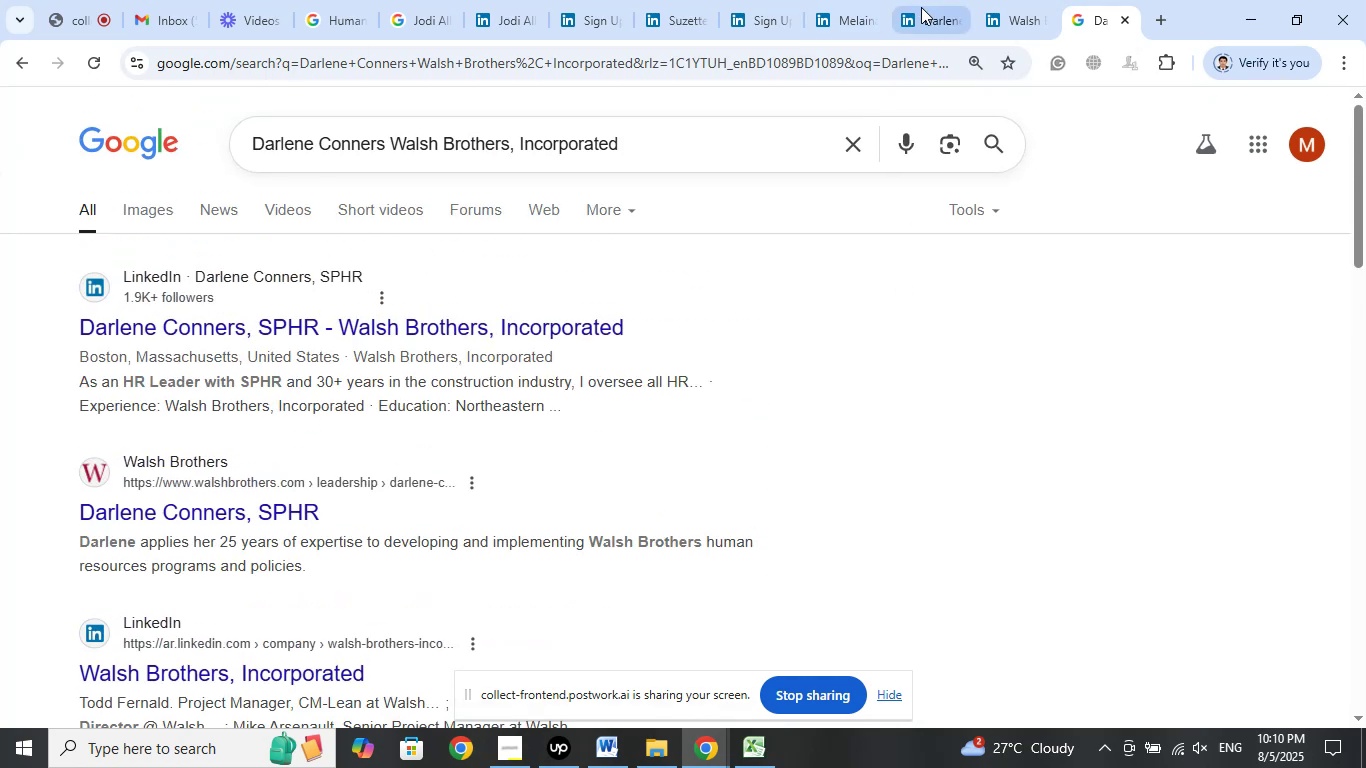 
left_click([922, 7])
 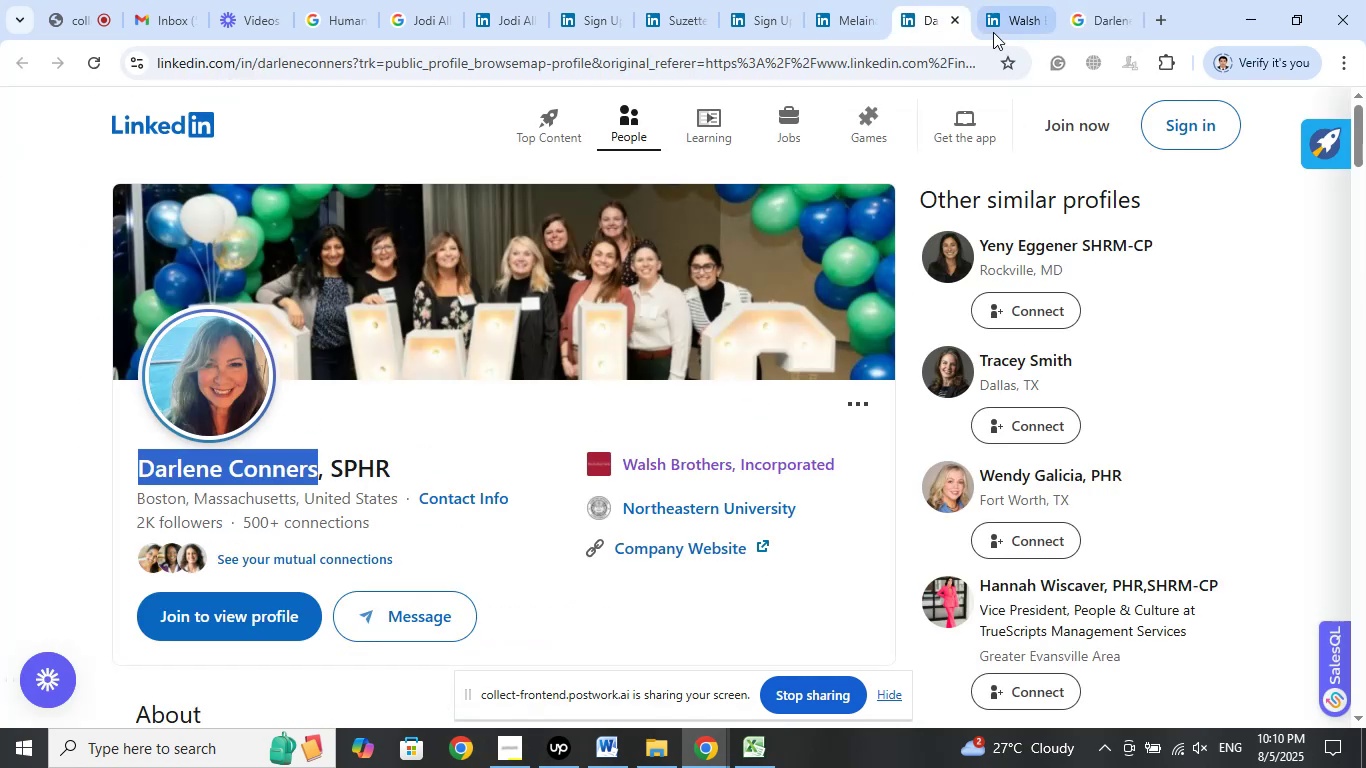 
left_click([1008, 21])
 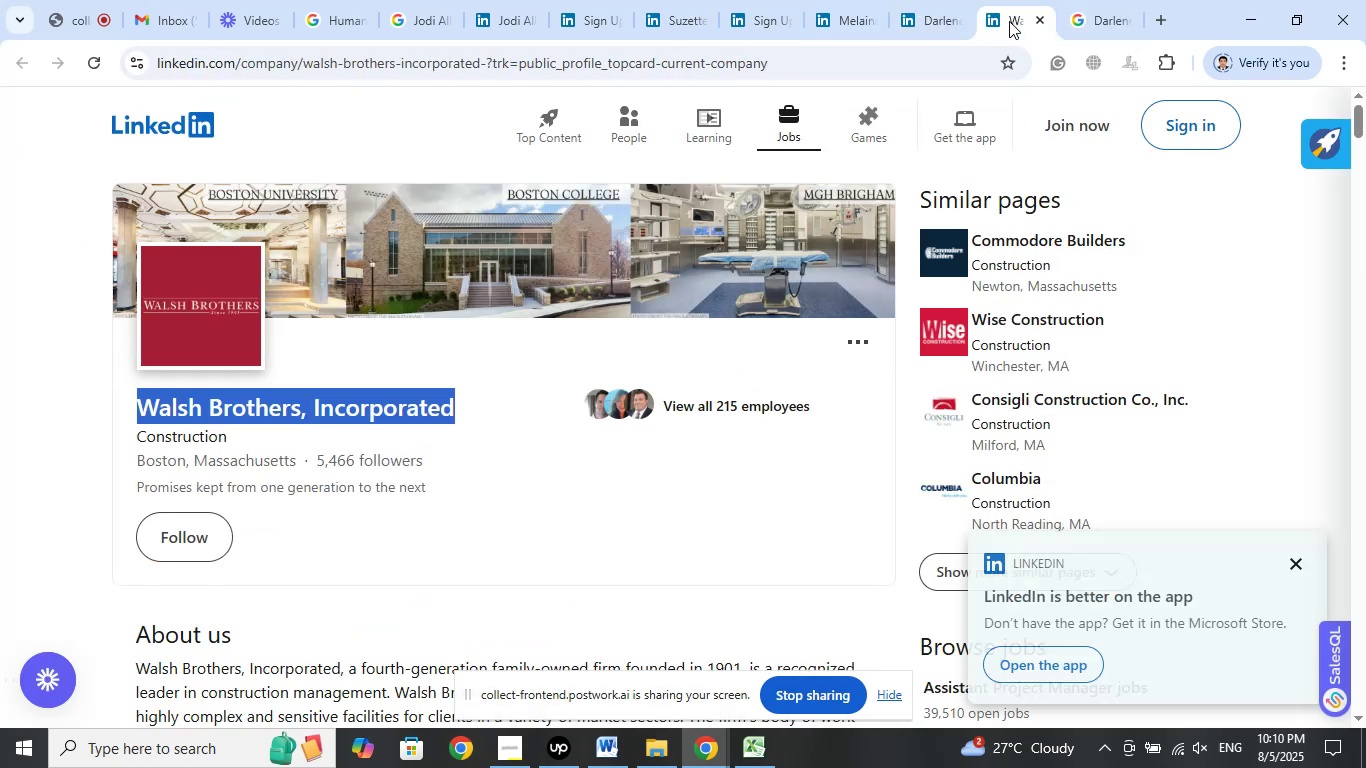 
scroll: coordinate [831, 427], scroll_direction: down, amount: 7.0
 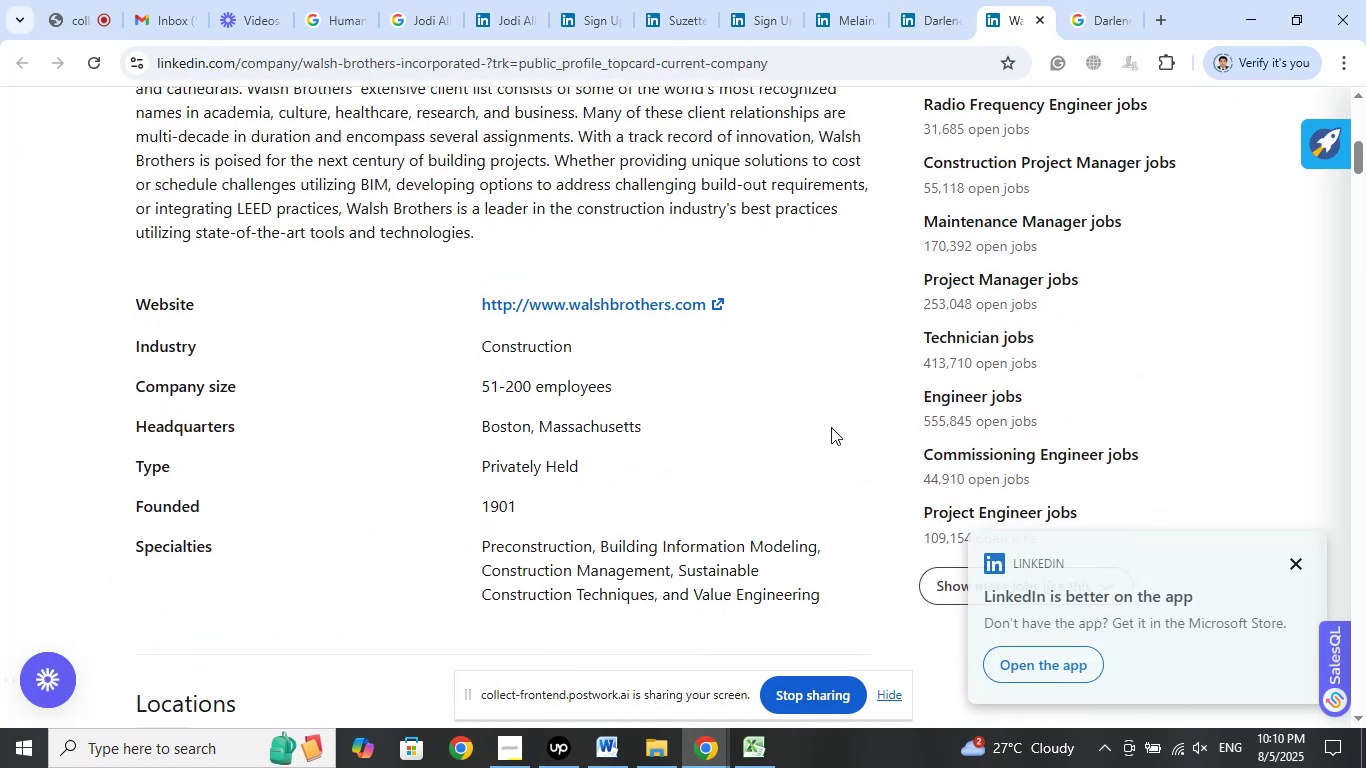 
scroll: coordinate [835, 408], scroll_direction: up, amount: 12.0
 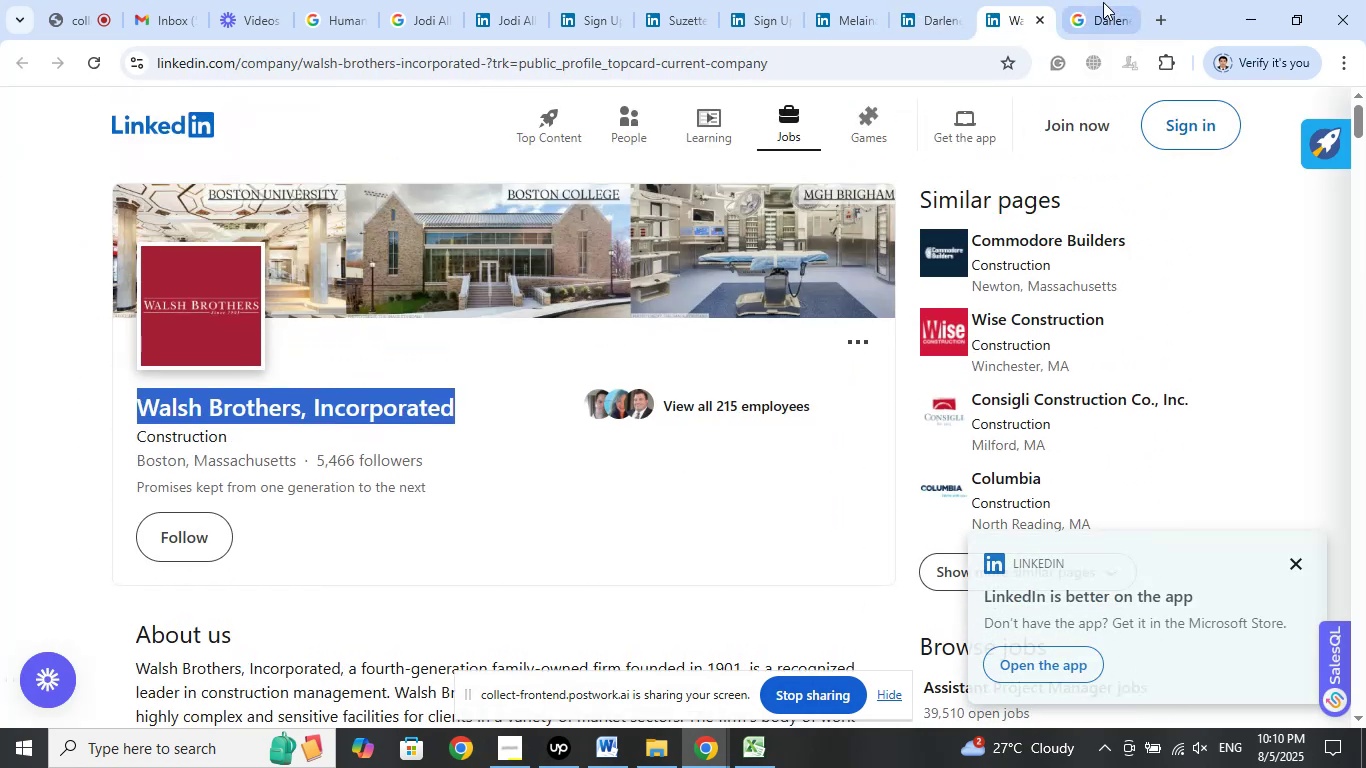 
left_click([1103, 2])
 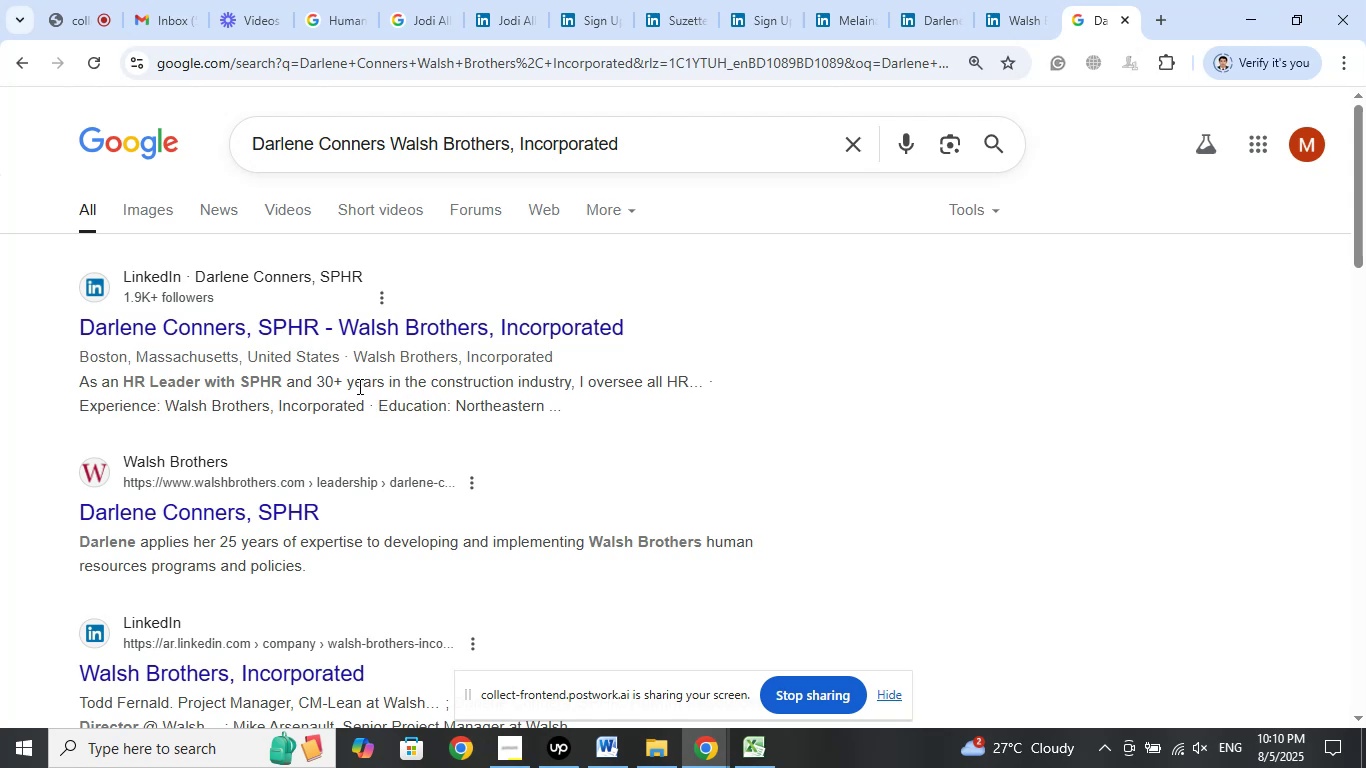 
wait(25.73)
 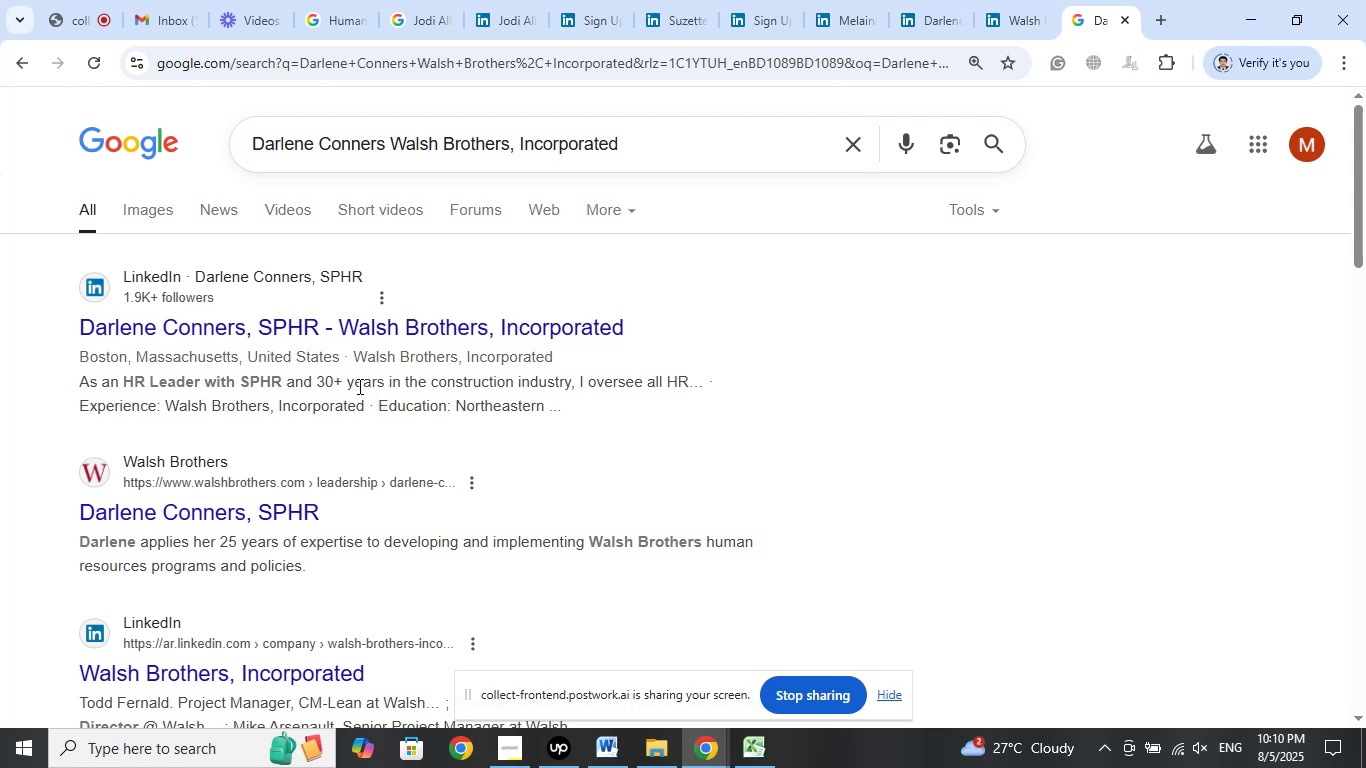 
scroll: coordinate [719, 472], scroll_direction: down, amount: 3.0
 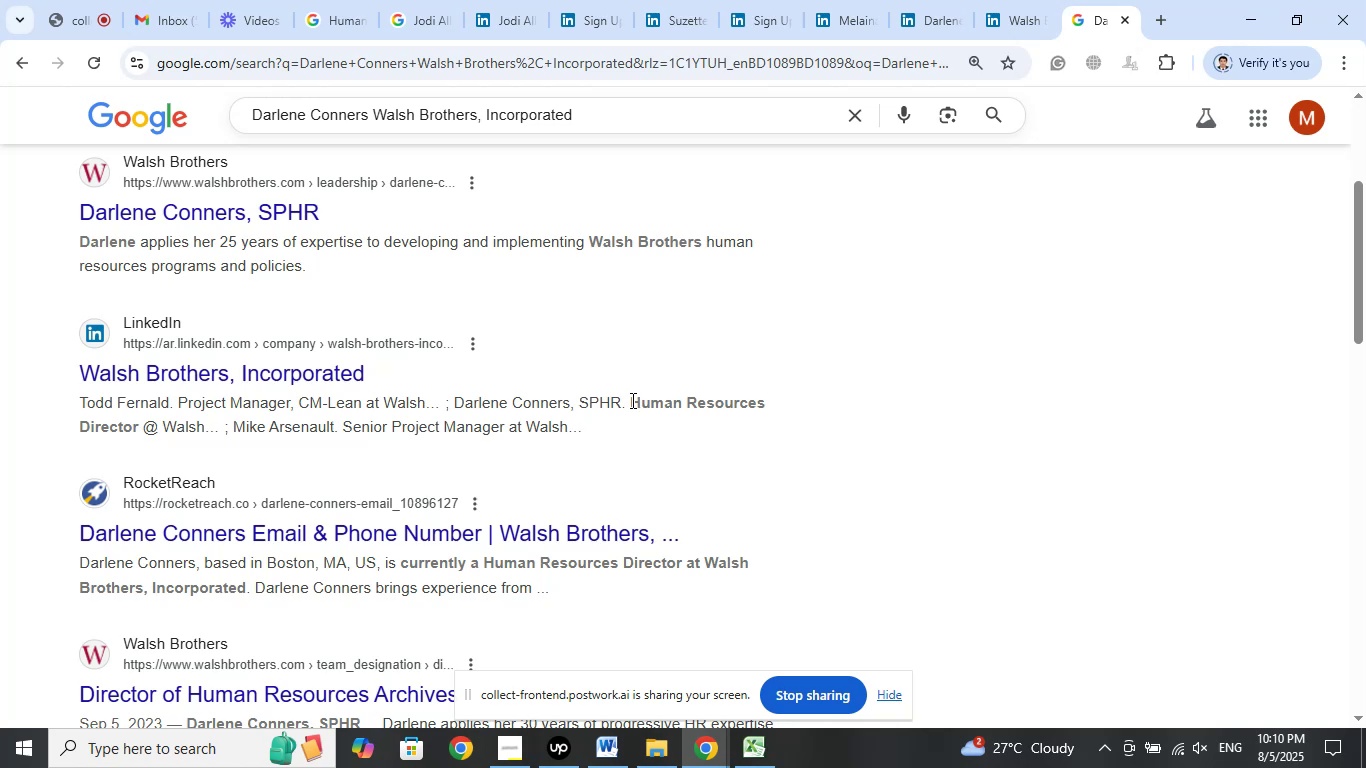 
wait(7.24)
 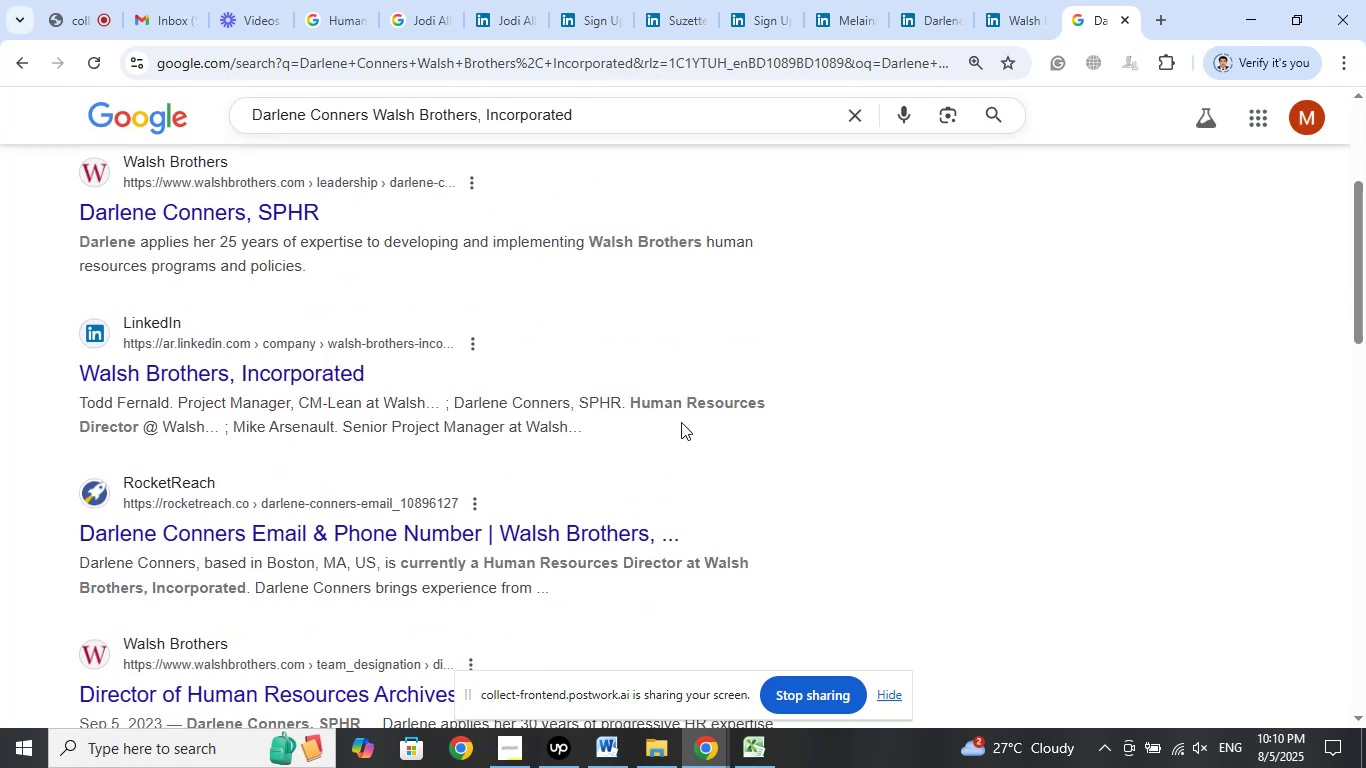 
left_click([919, 11])
 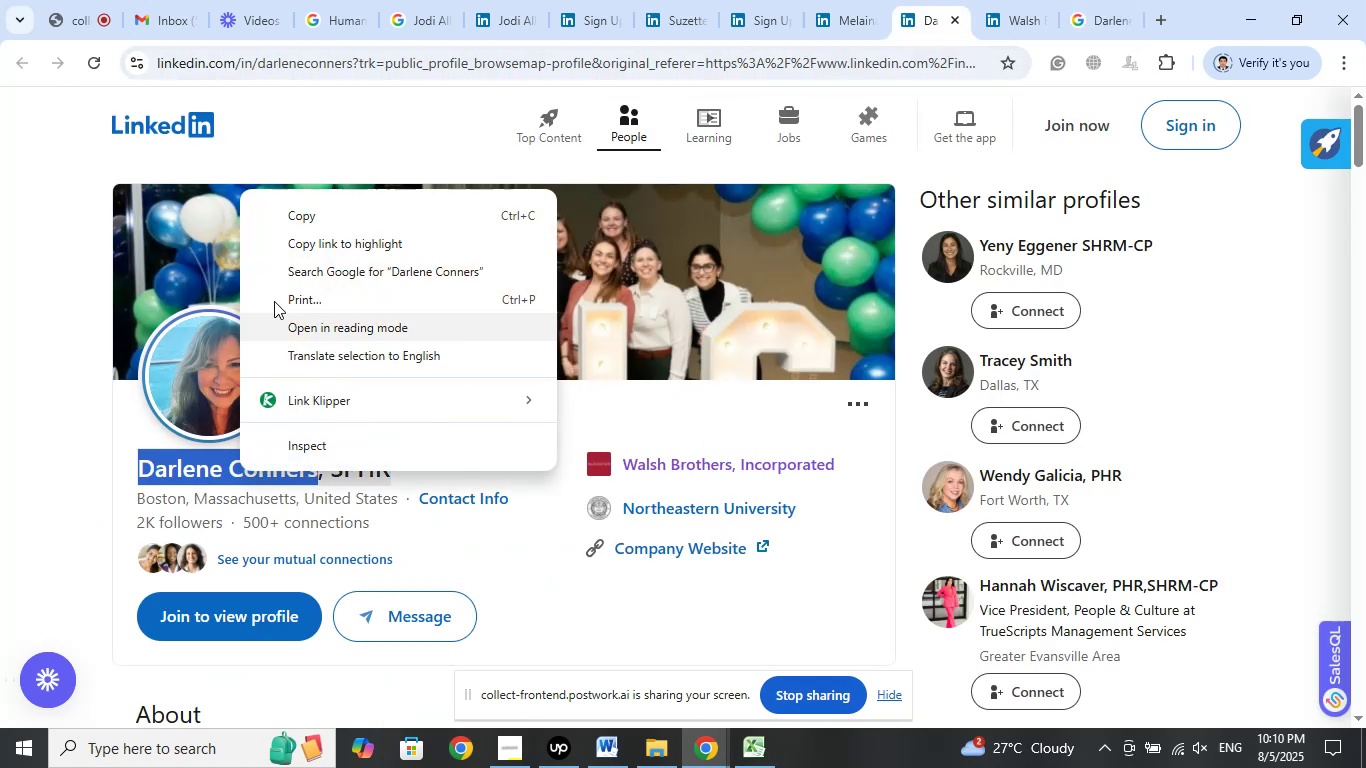 
left_click([318, 217])
 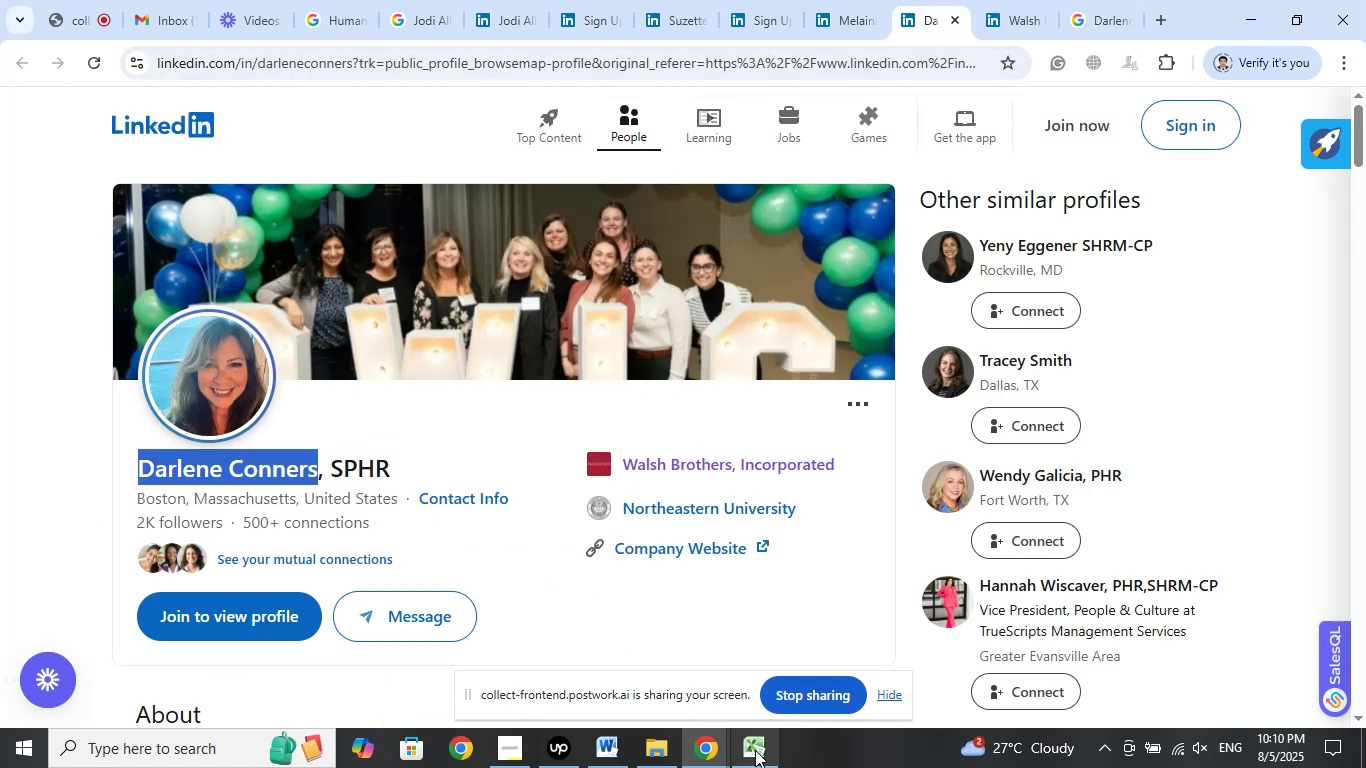 
left_click([759, 753])
 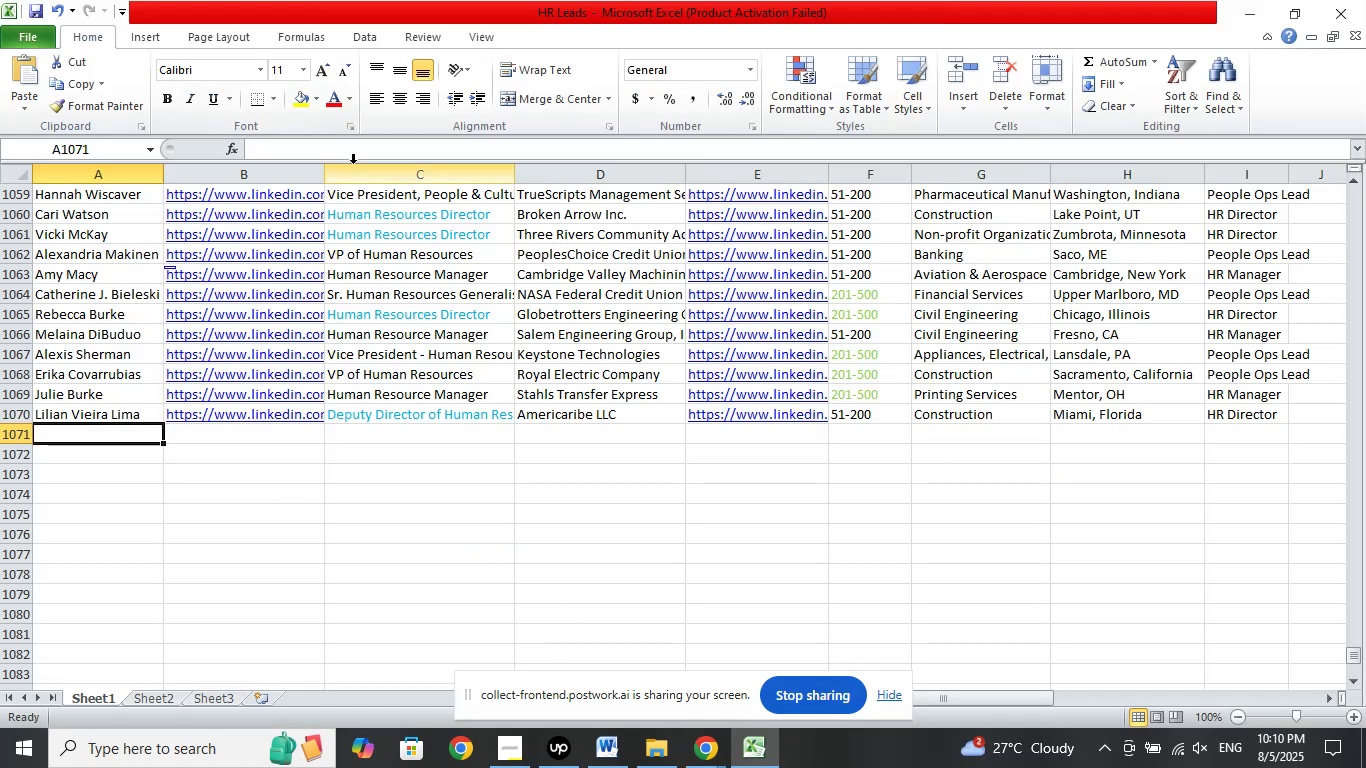 
left_click([367, 150])
 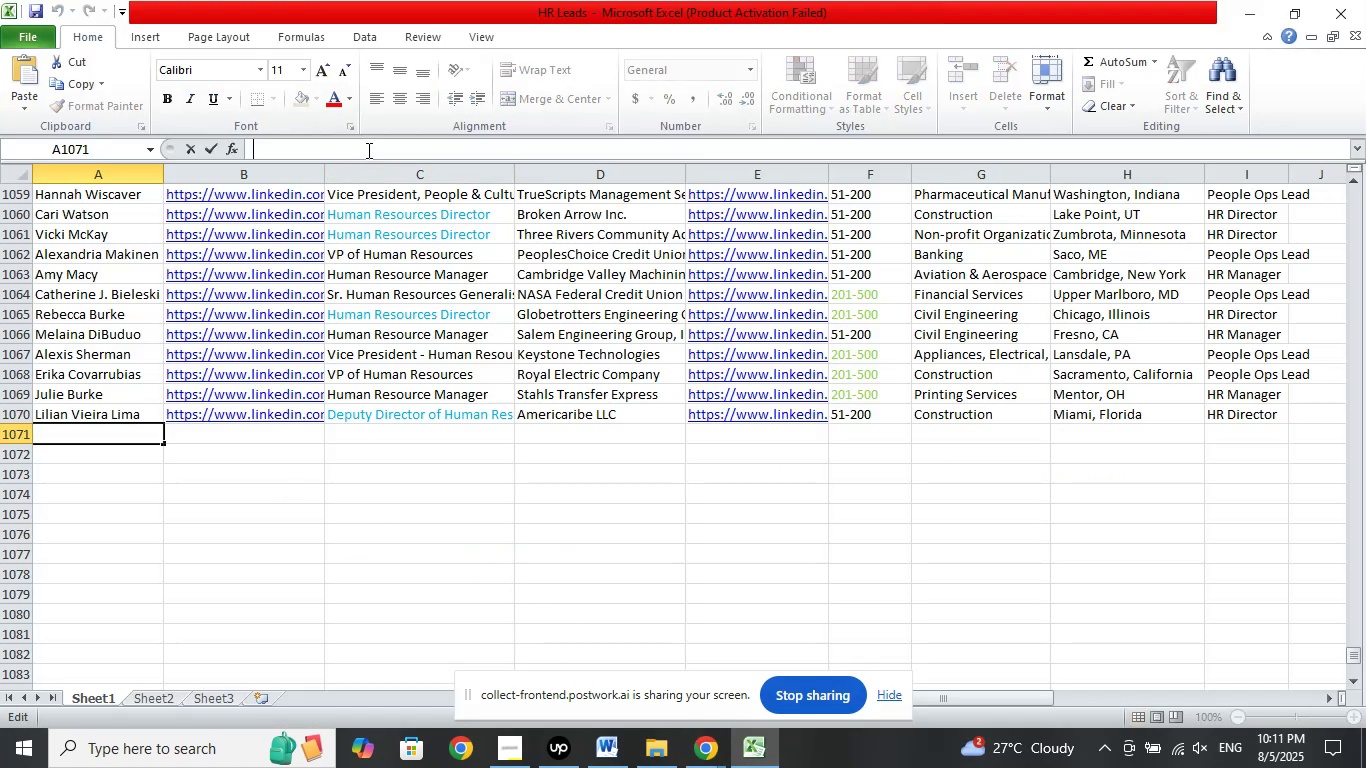 
right_click([367, 150])
 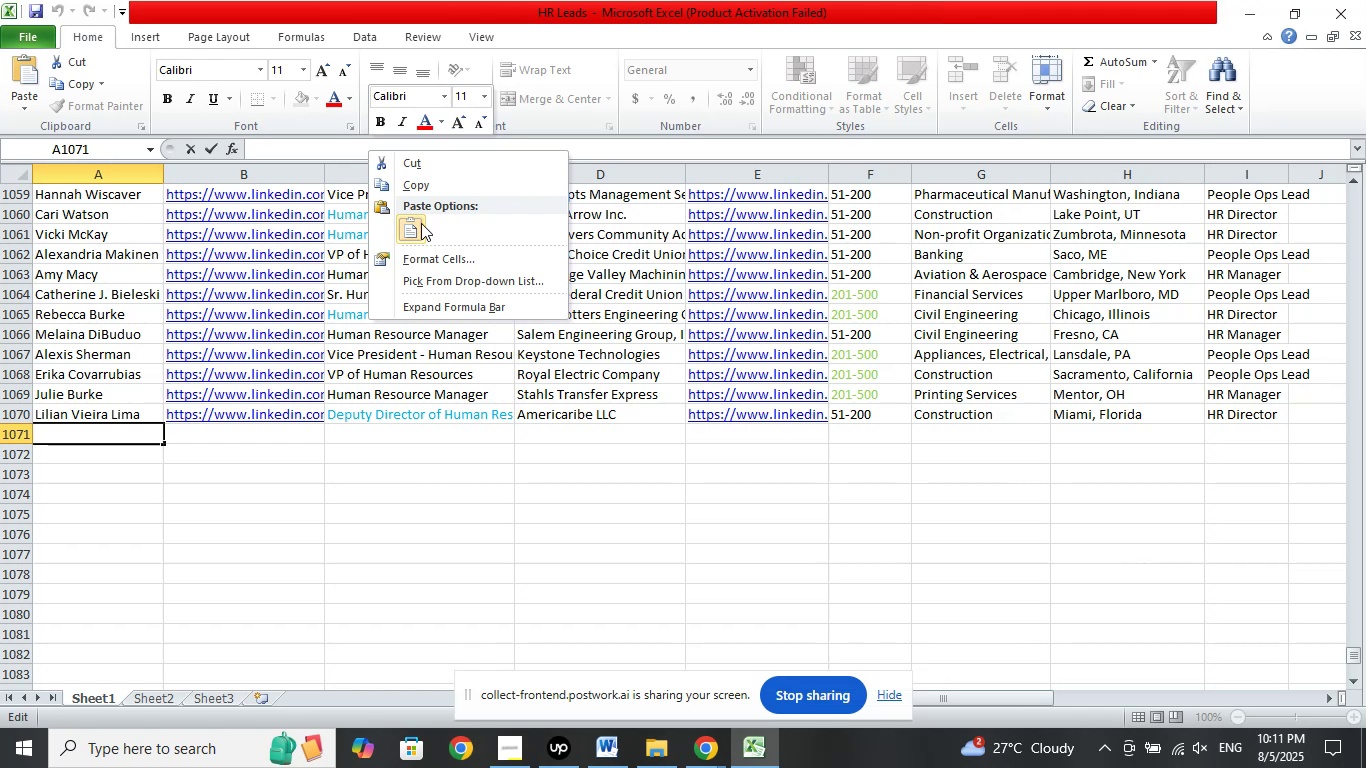 
left_click([422, 224])
 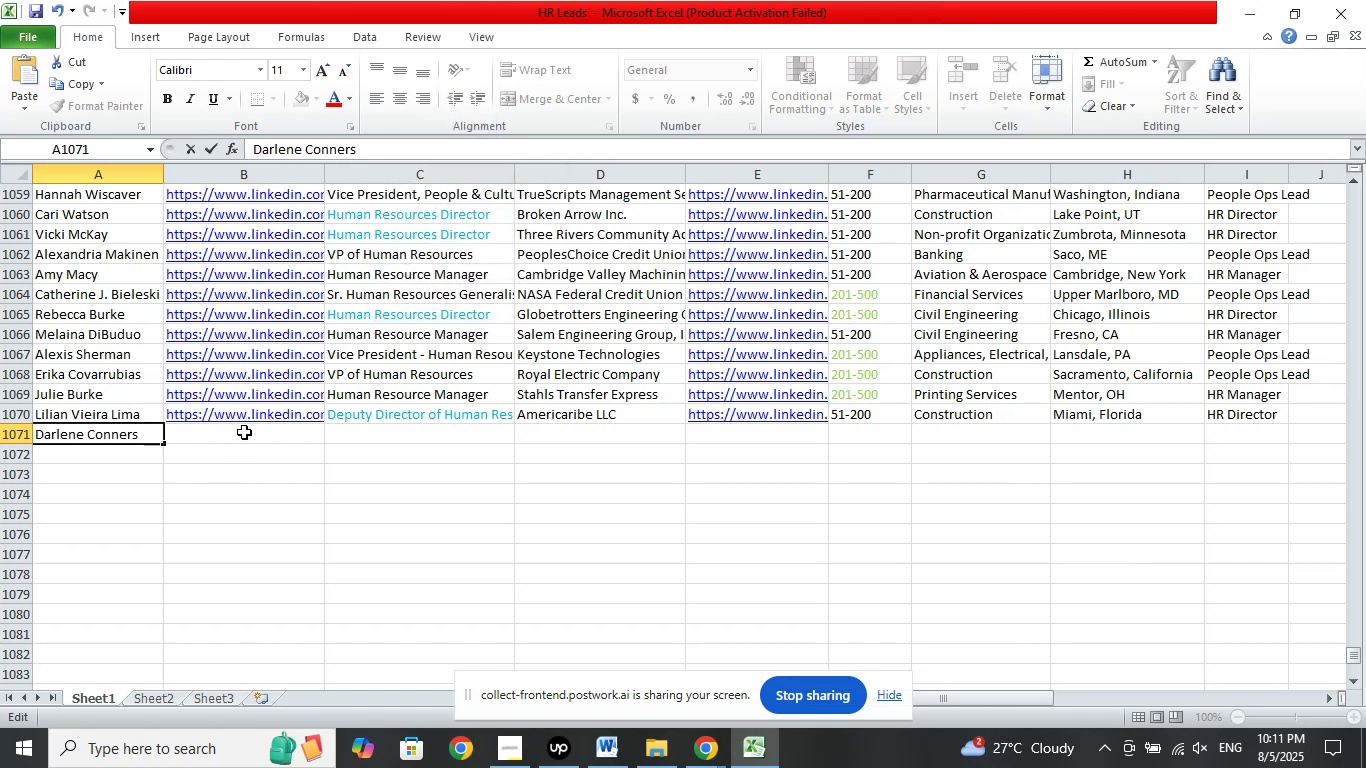 
left_click([246, 430])
 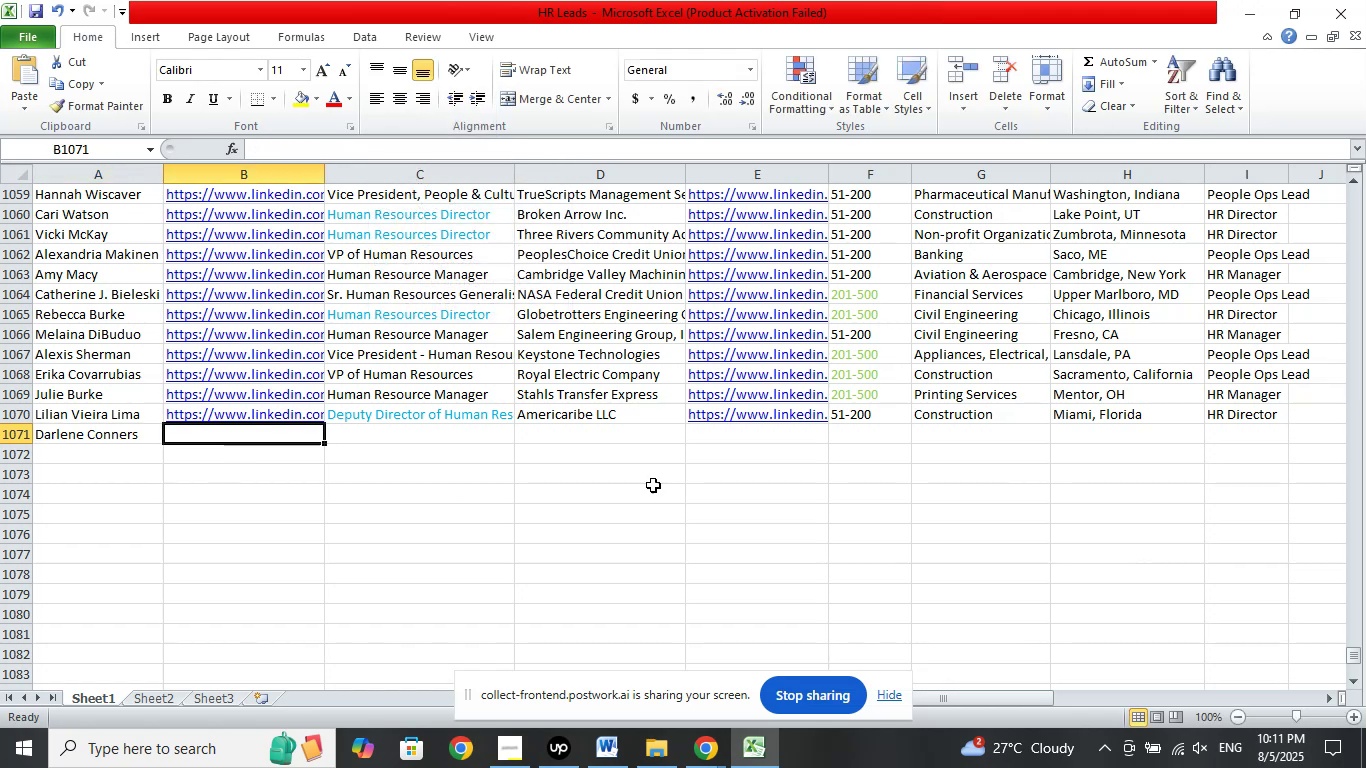 
scroll: coordinate [683, 470], scroll_direction: down, amount: 3.0
 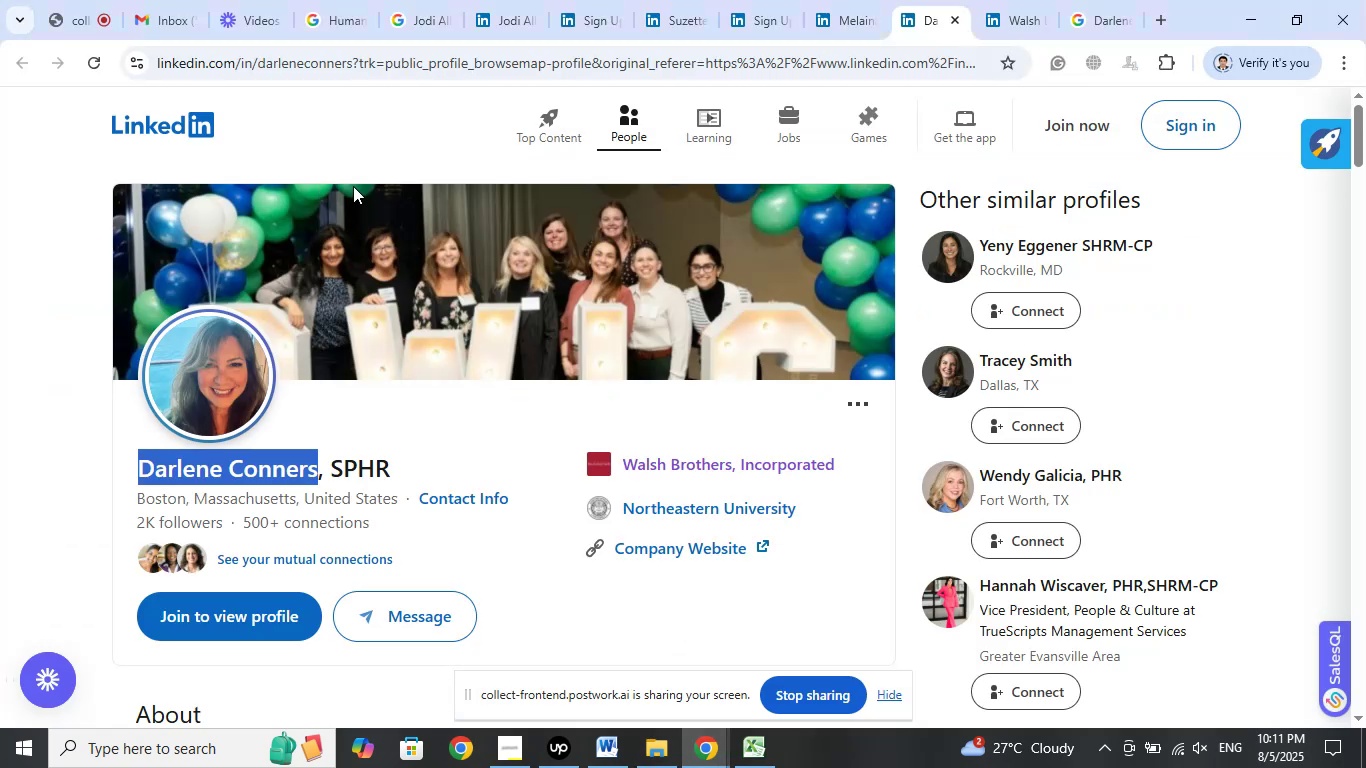 
left_click([352, 106])
 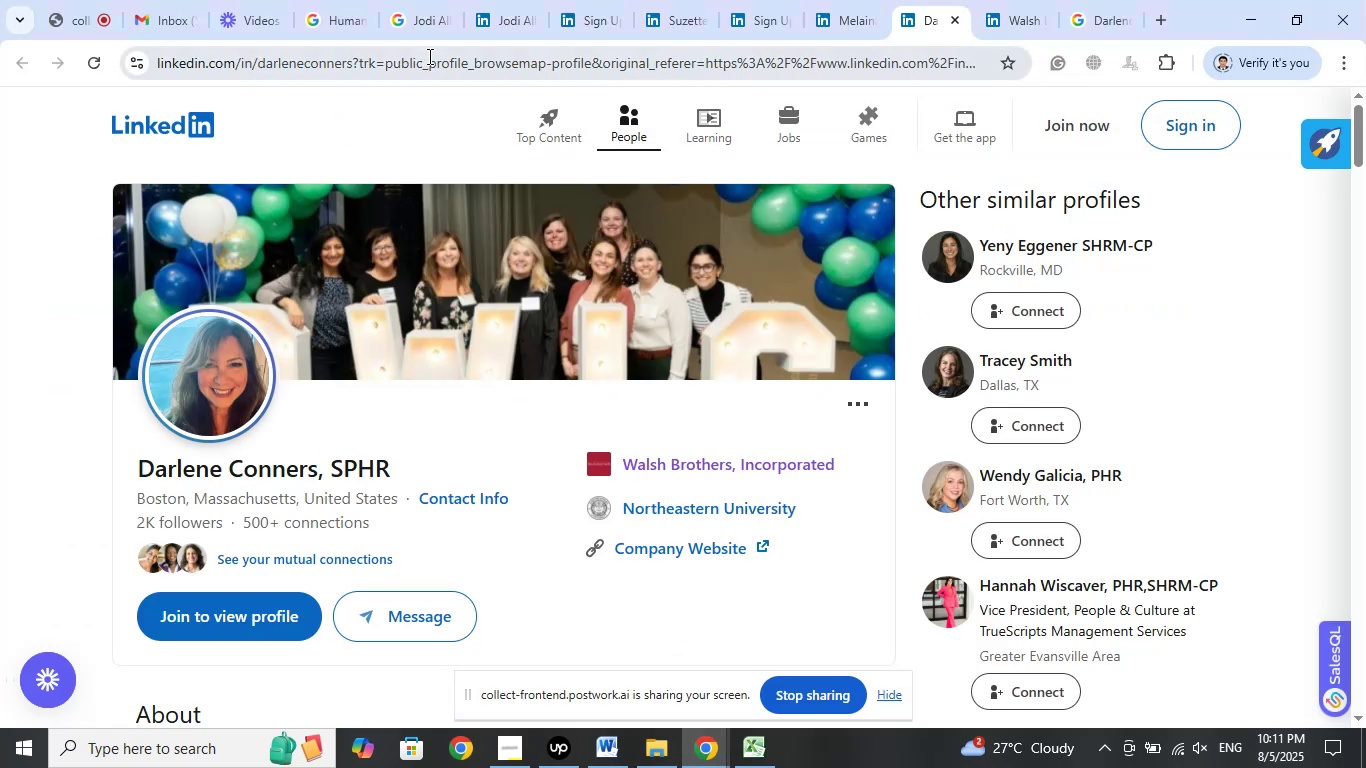 
left_click([428, 56])
 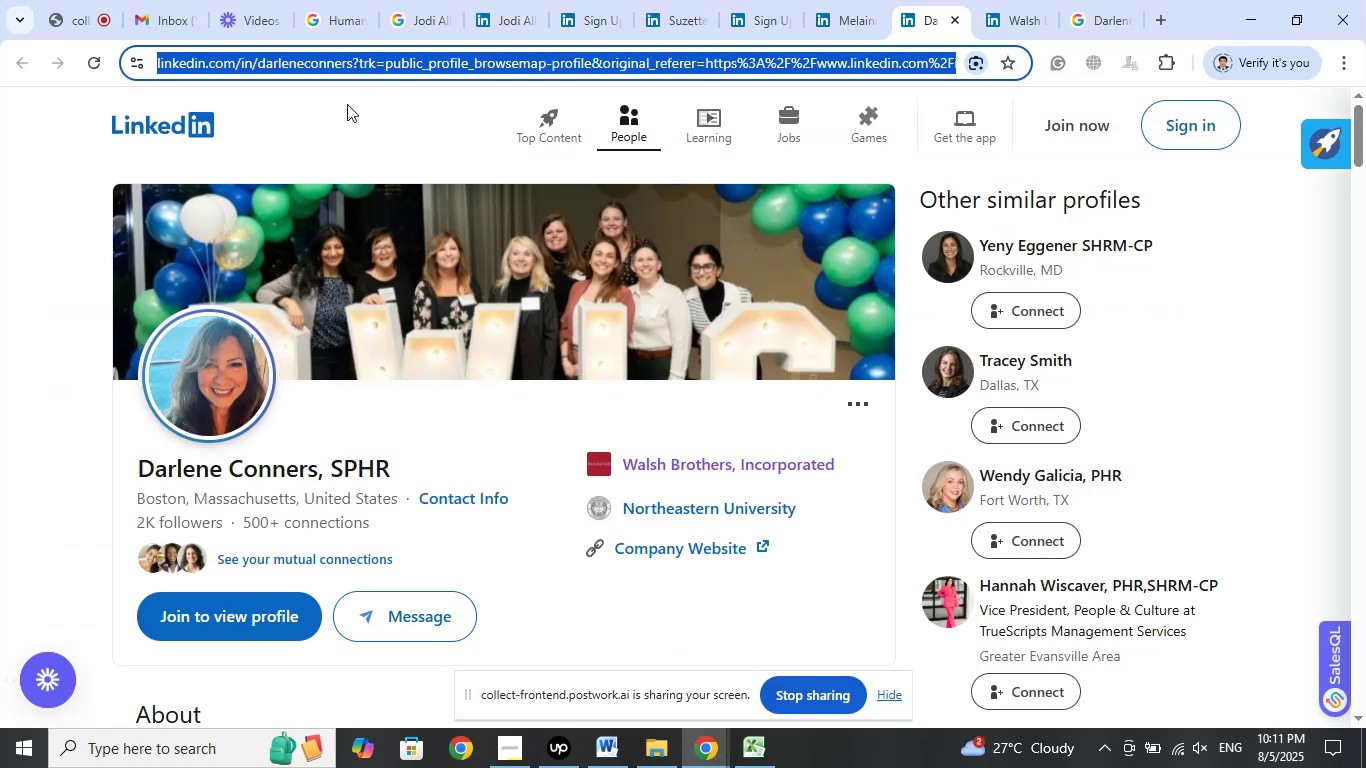 
left_click([347, 104])
 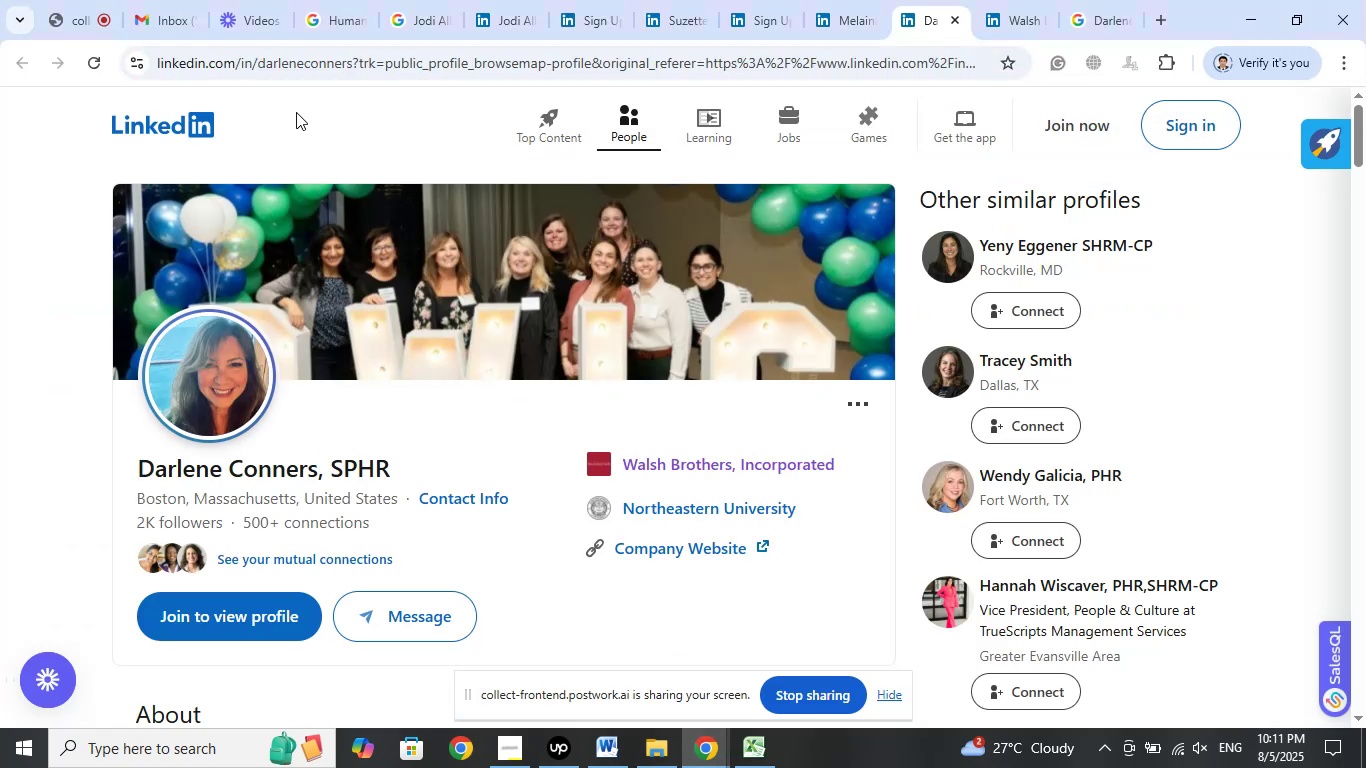 
left_click([295, 112])
 